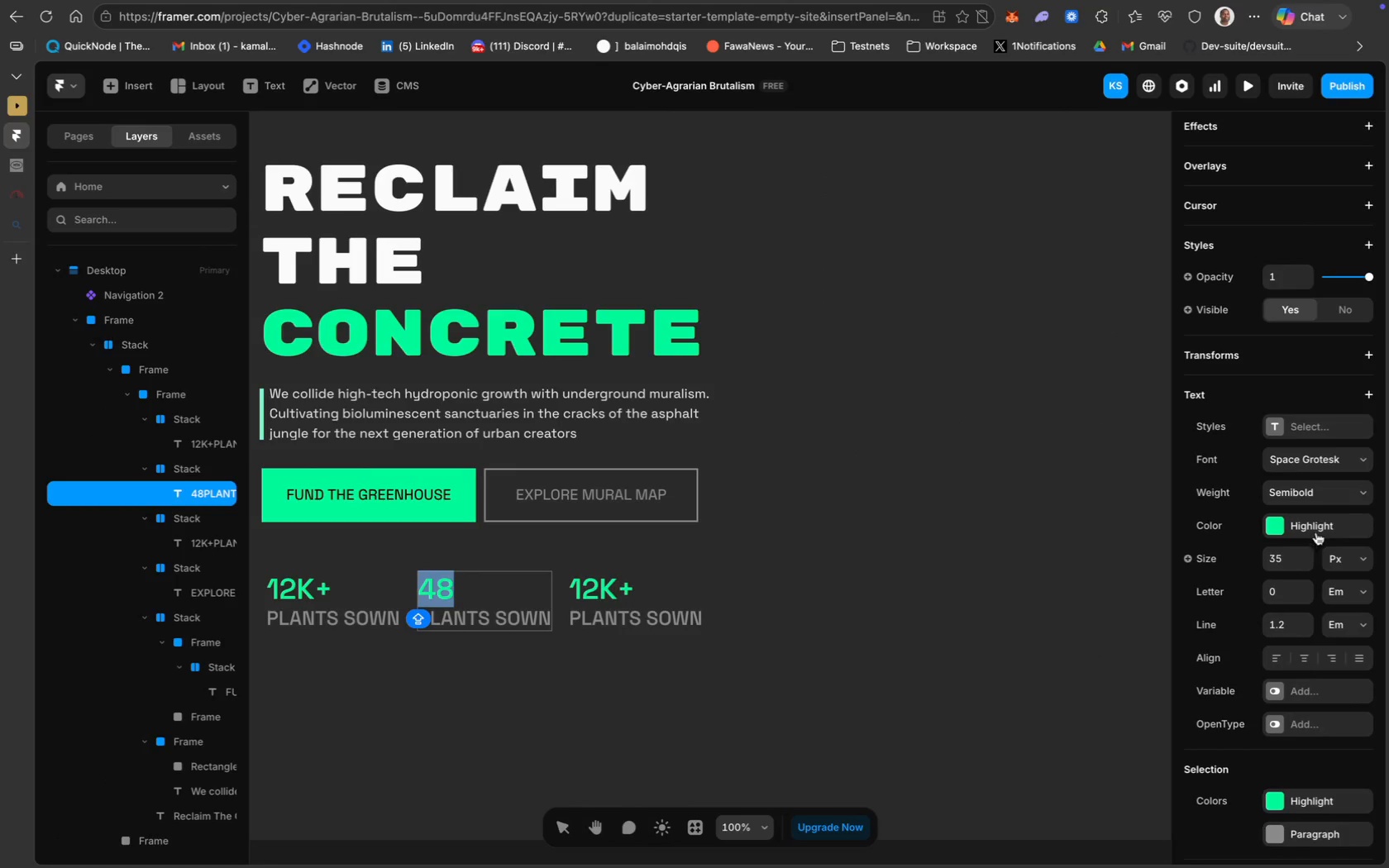 
left_click([1329, 523])
 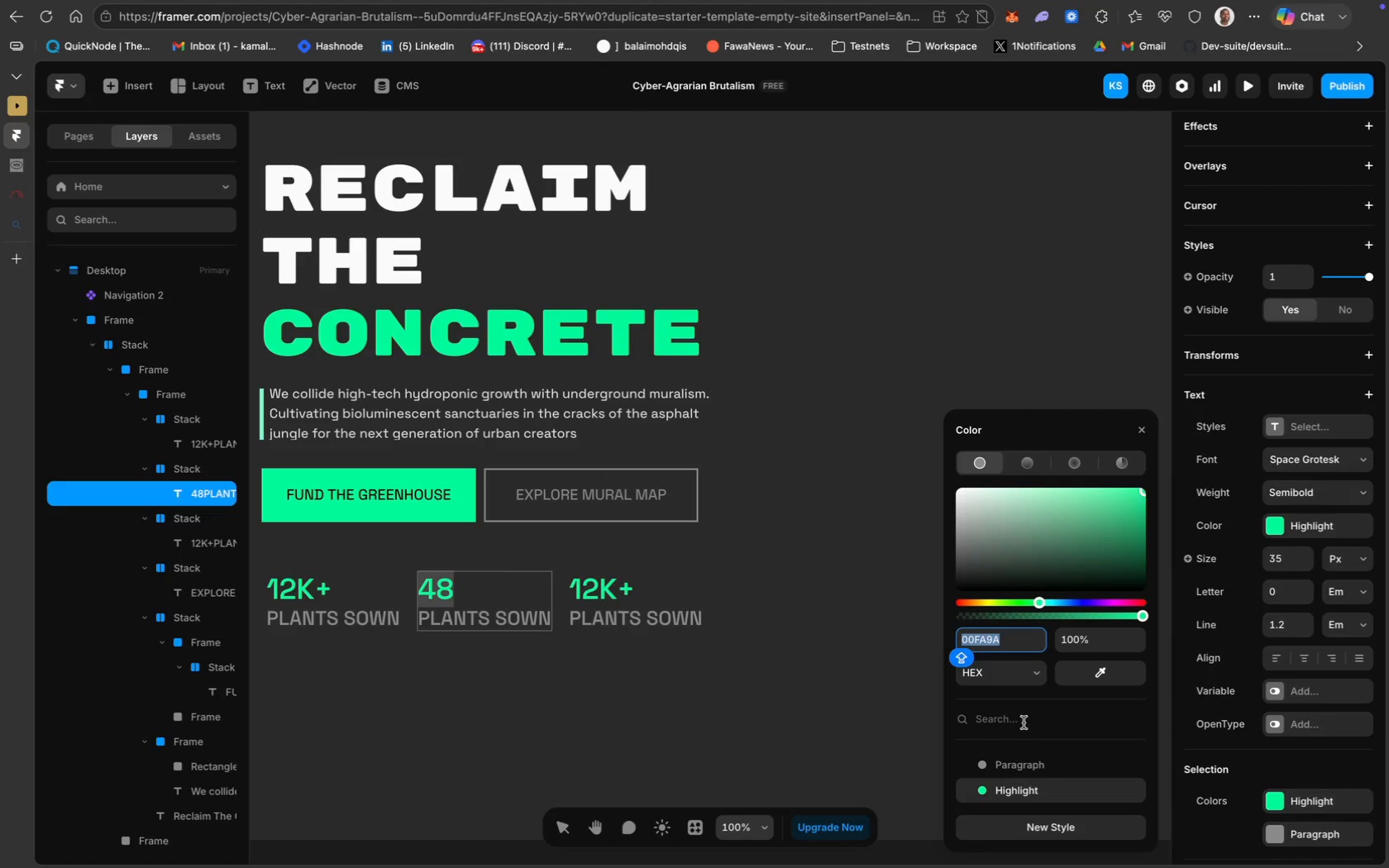 
key(Meta+V)
 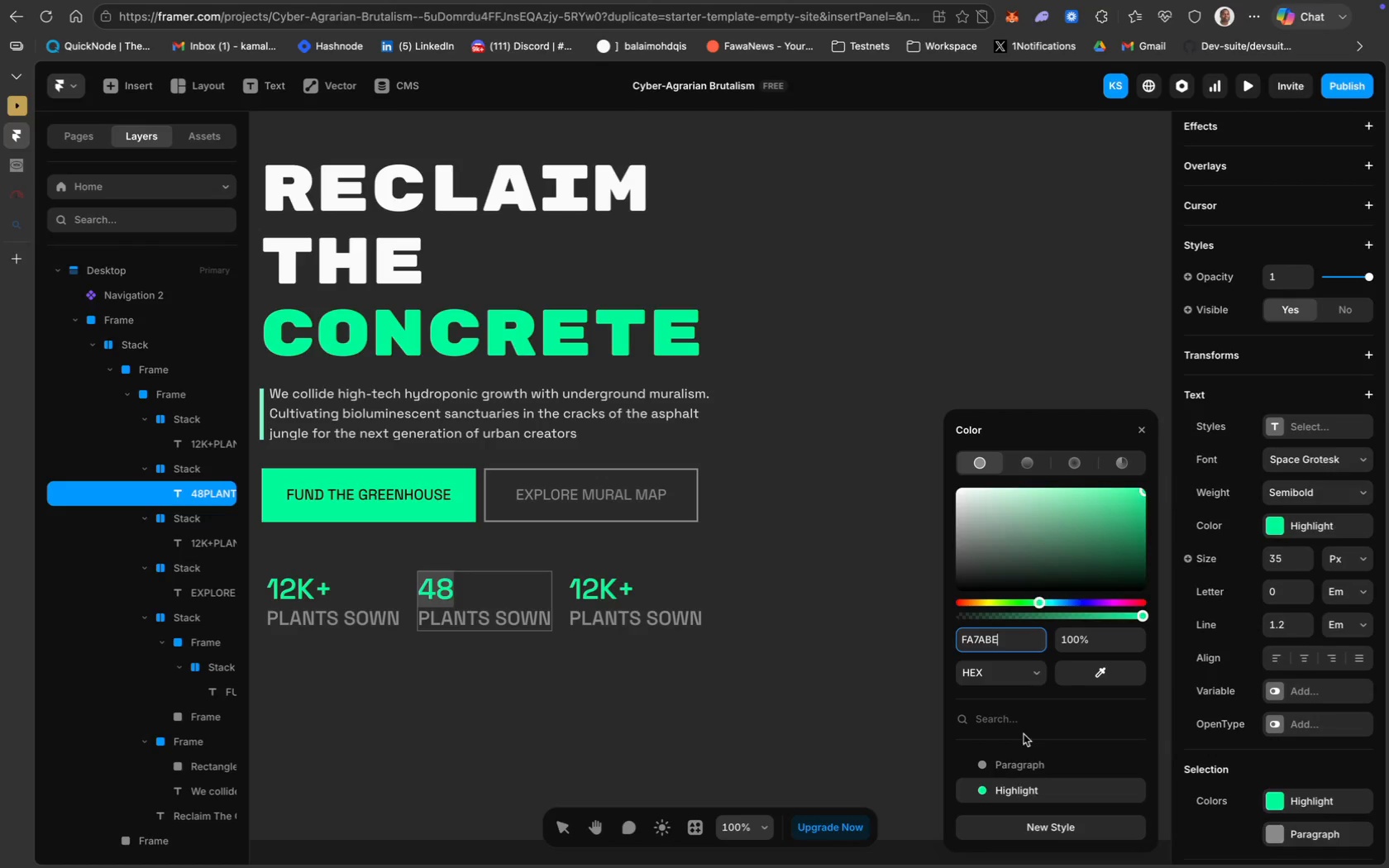 
key(Enter)
 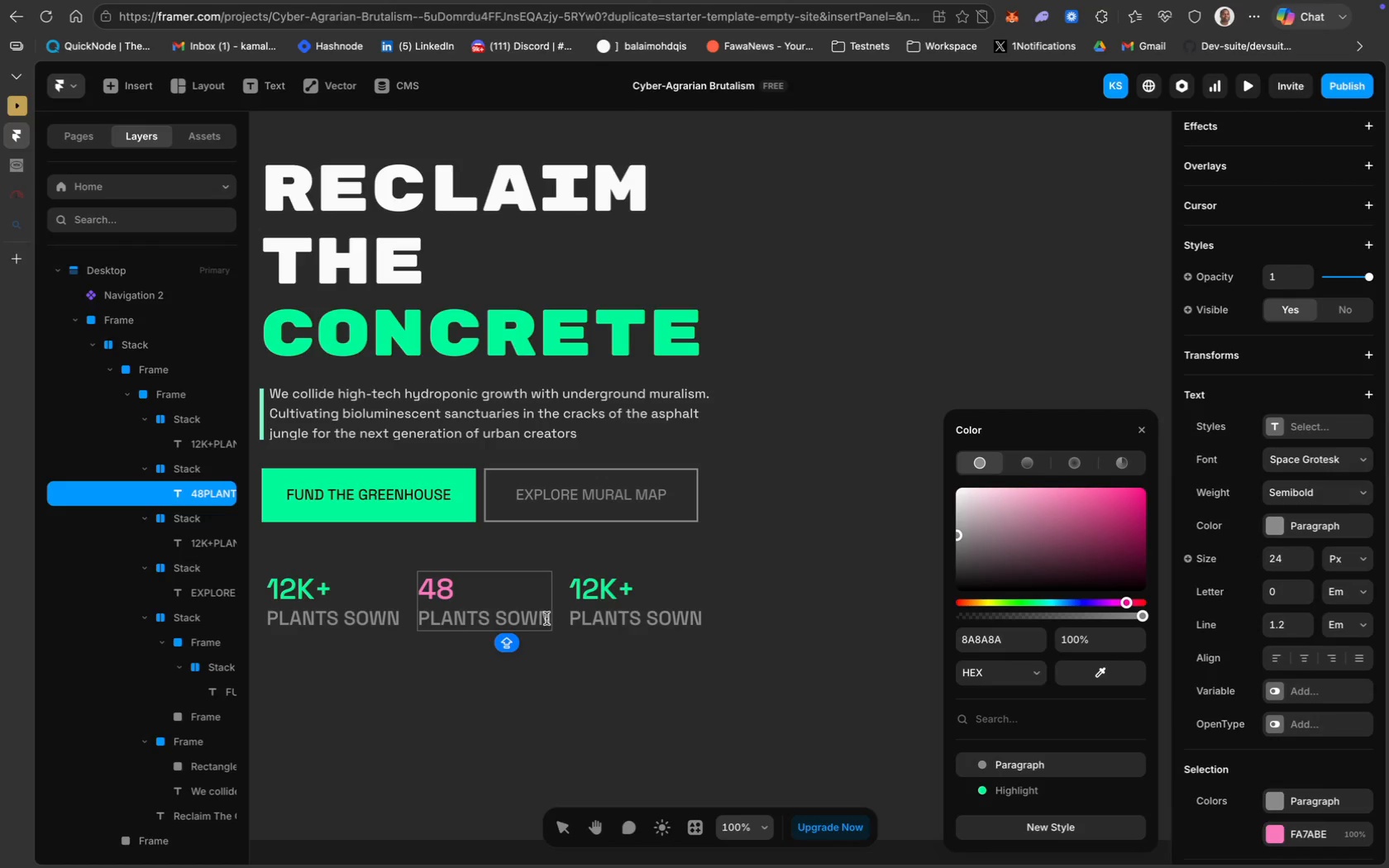 
left_click_drag(start_coordinate=[419, 617], to_coordinate=[548, 613])
 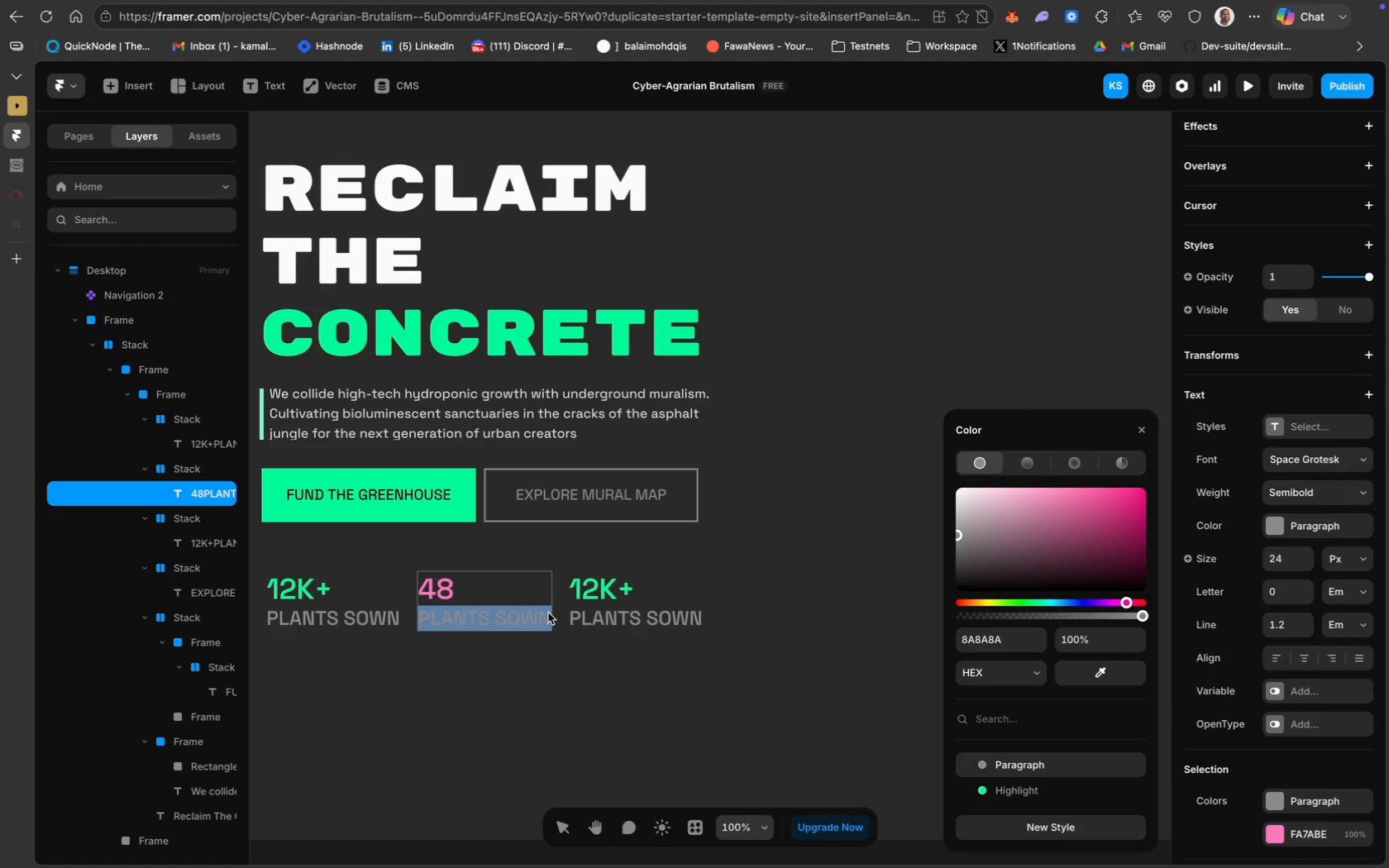 
type(Wall)
key(Backspace)
key(Backspace)
key(Backspace)
type(ALLS Recla)
 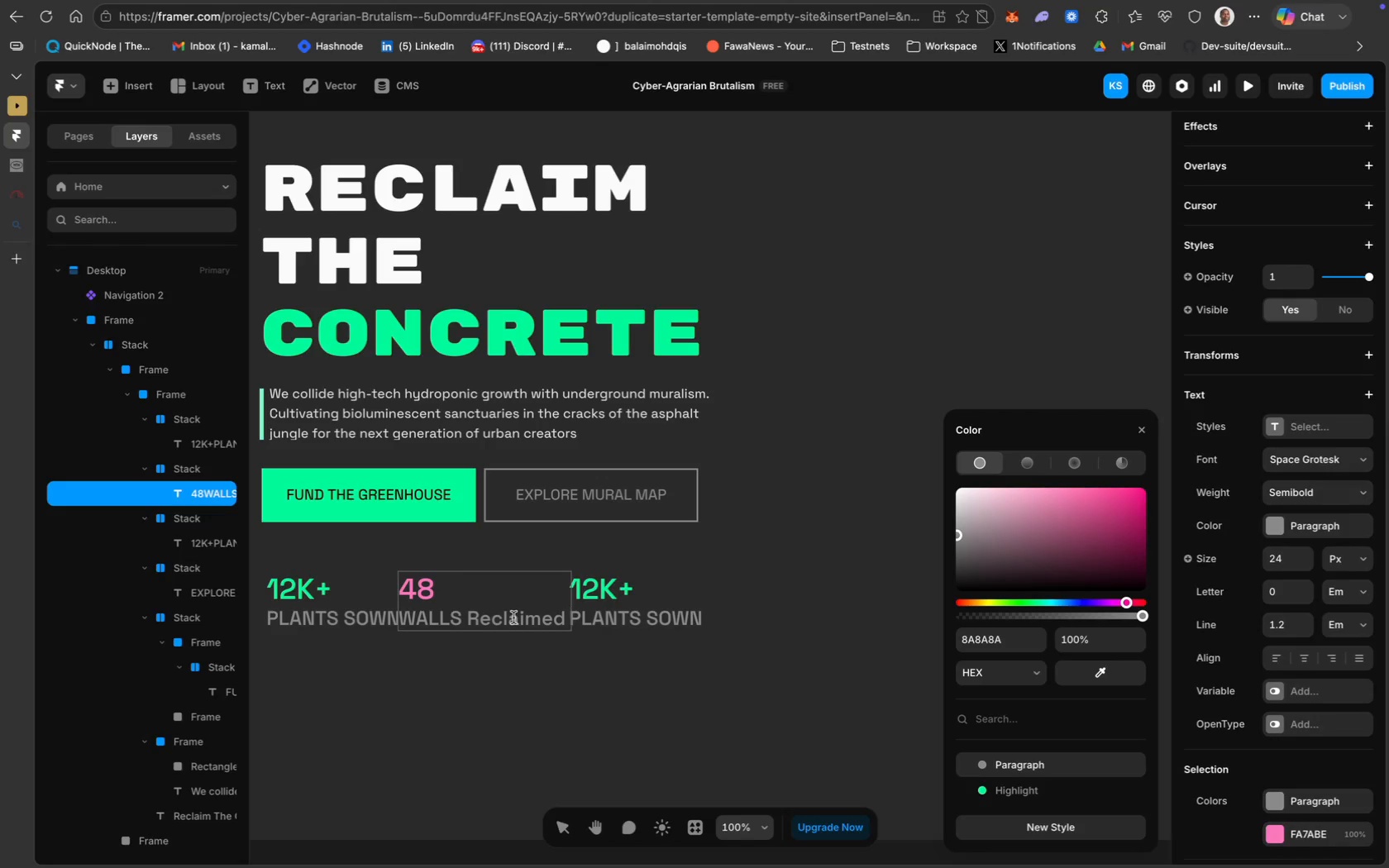 
key(Meta+CommandLeft)
 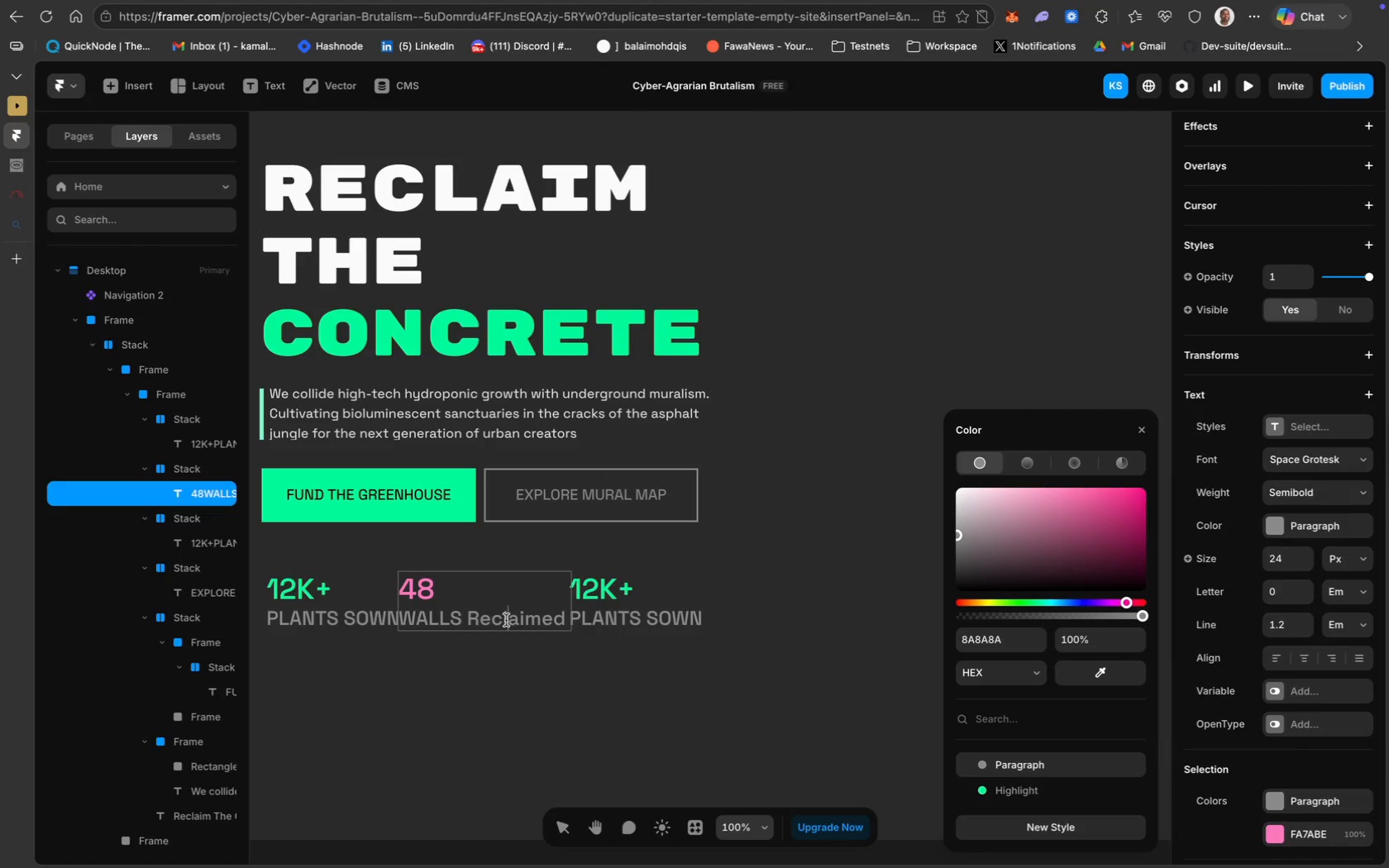 
left_click([506, 620])
 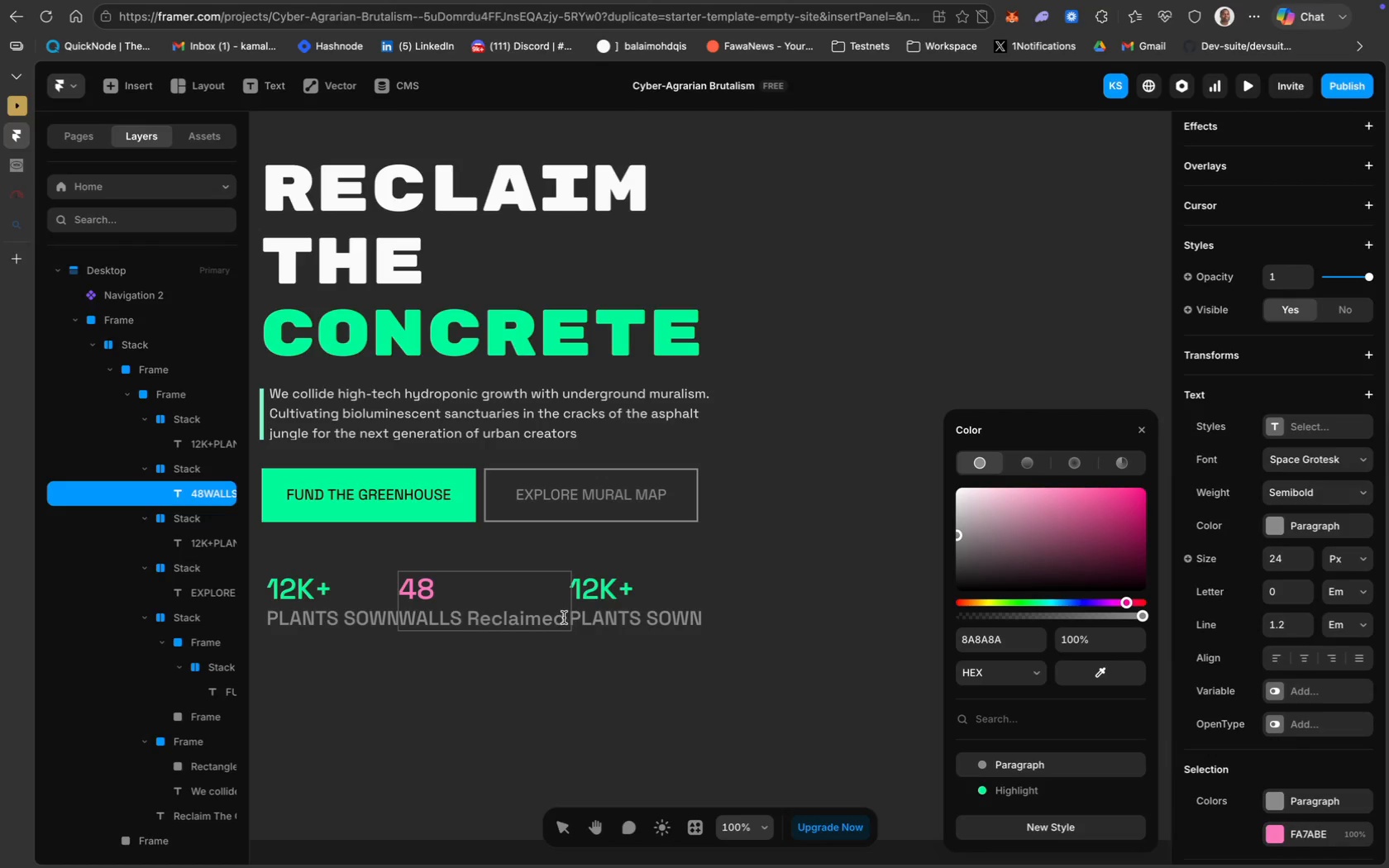 
left_click_drag(start_coordinate=[564, 618], to_coordinate=[401, 611])
 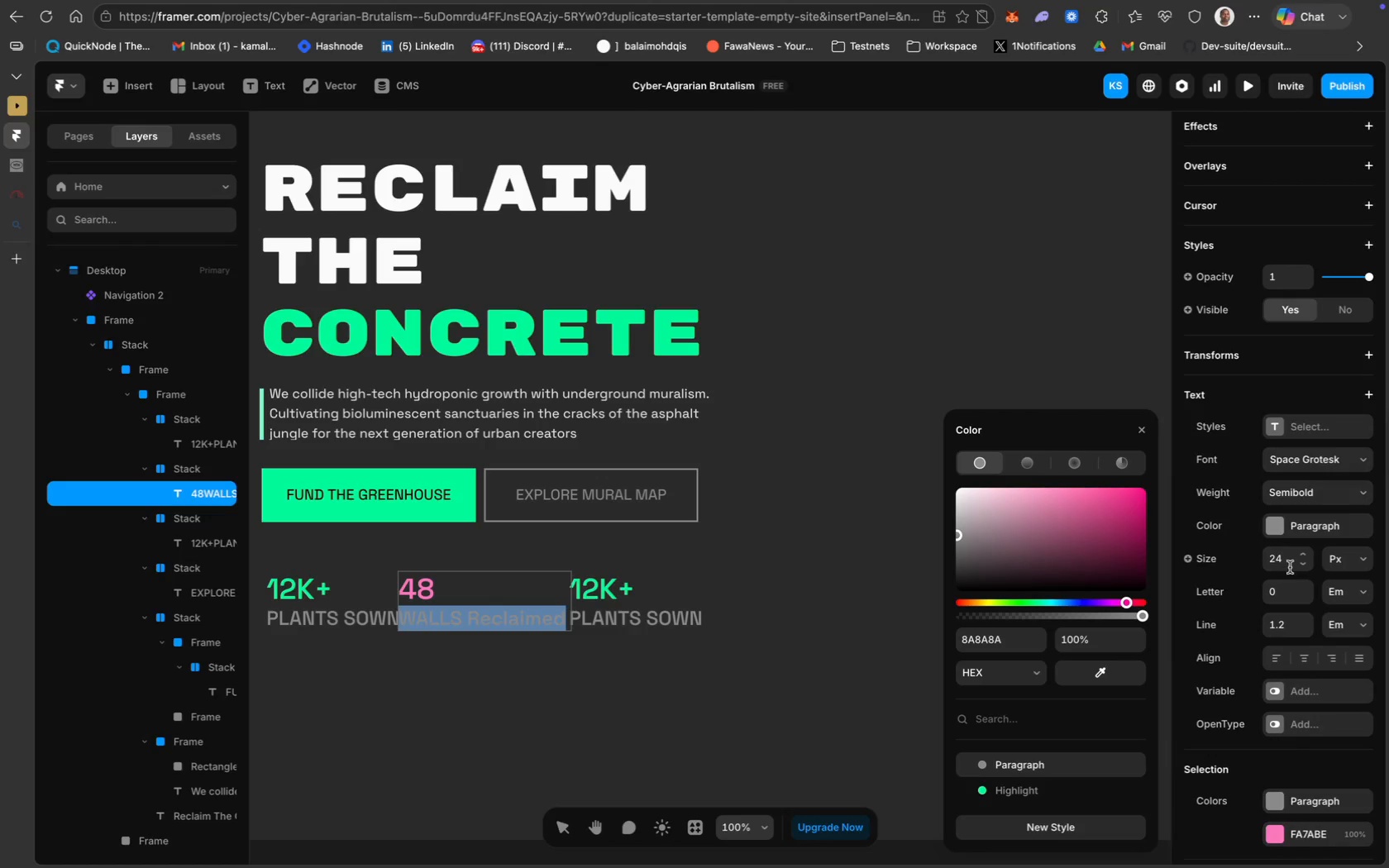 
left_click([1291, 562])
 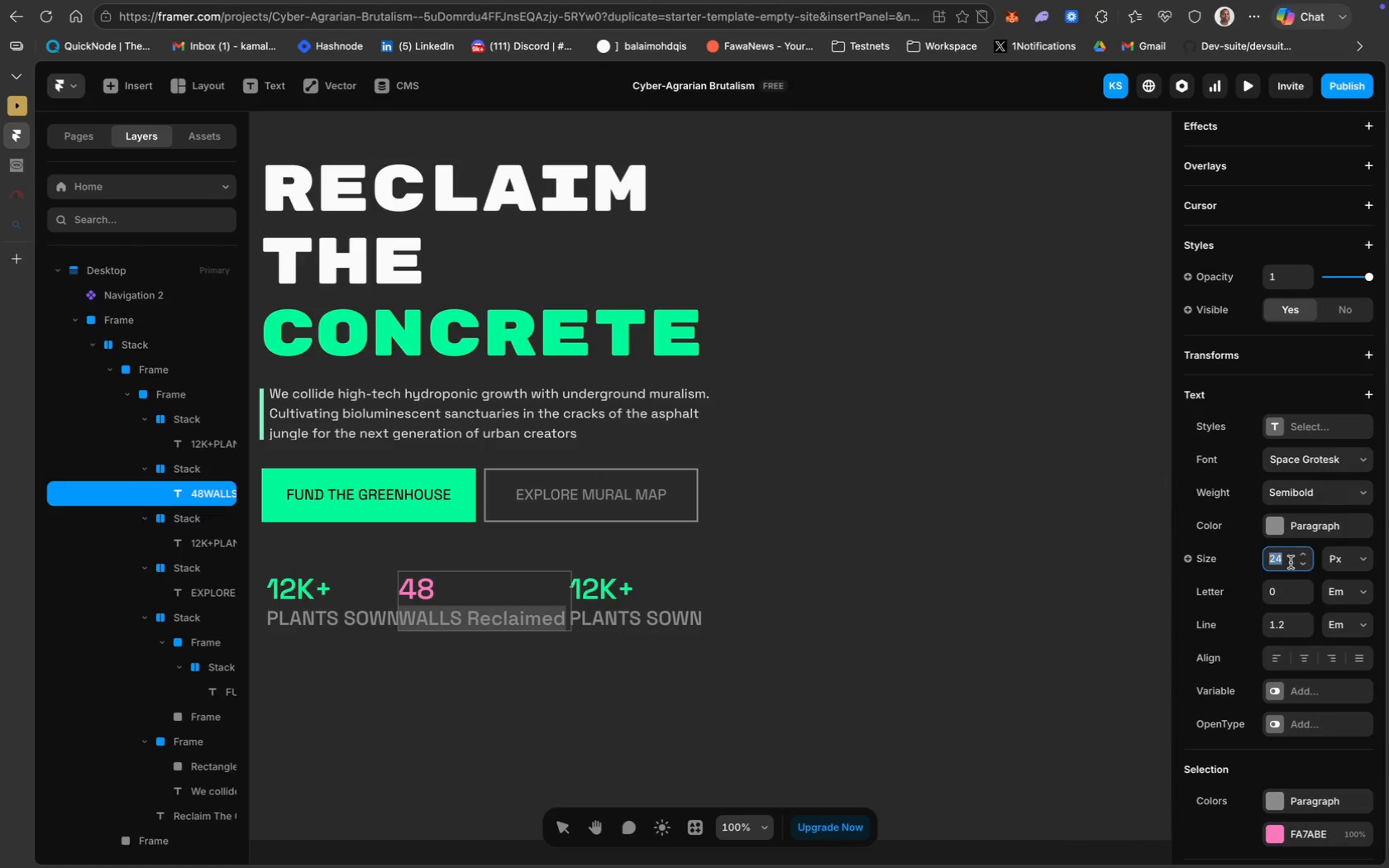 
type(18)
 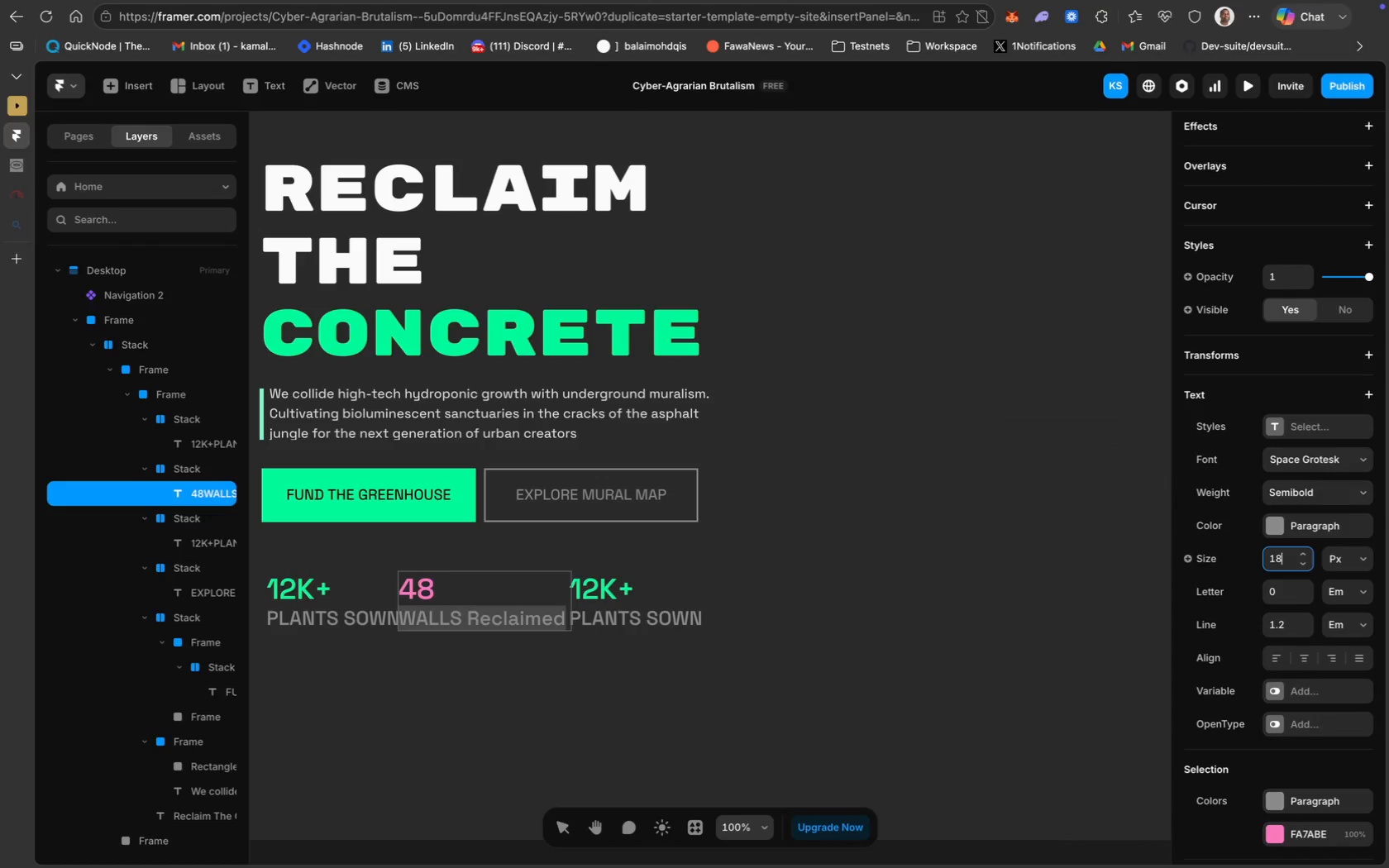 
key(Enter)
 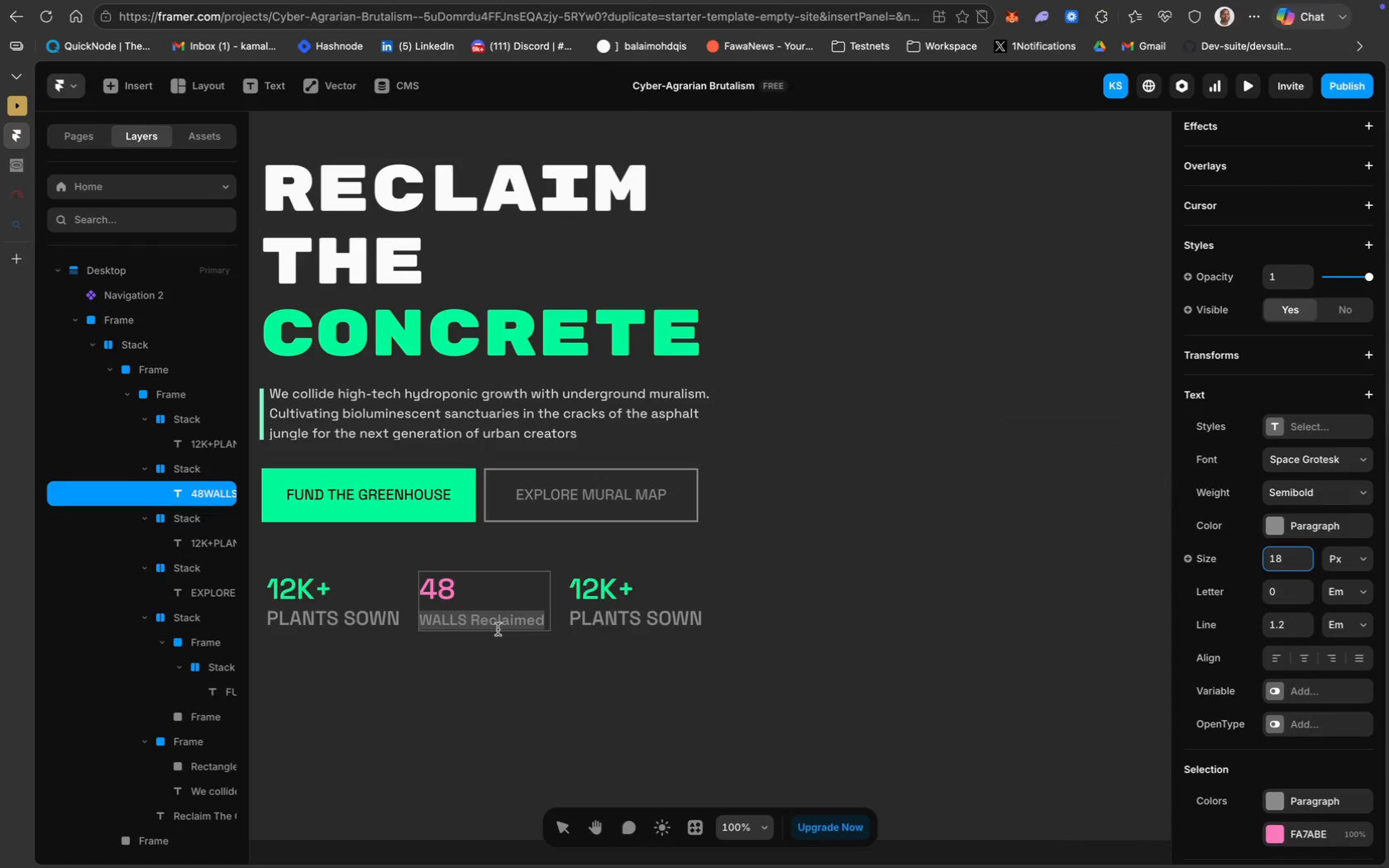 
double_click([499, 621])
 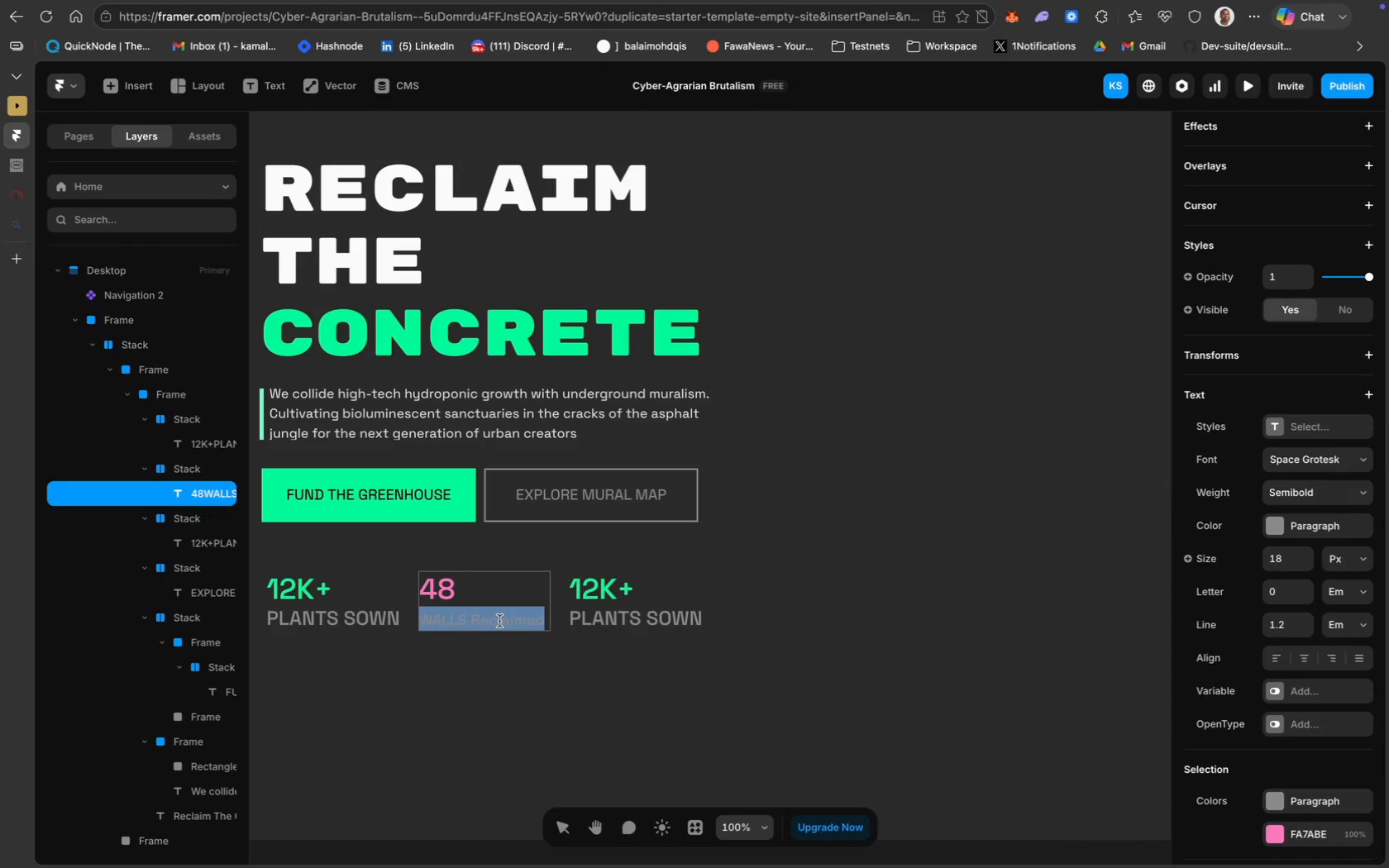 
left_click([499, 621])
 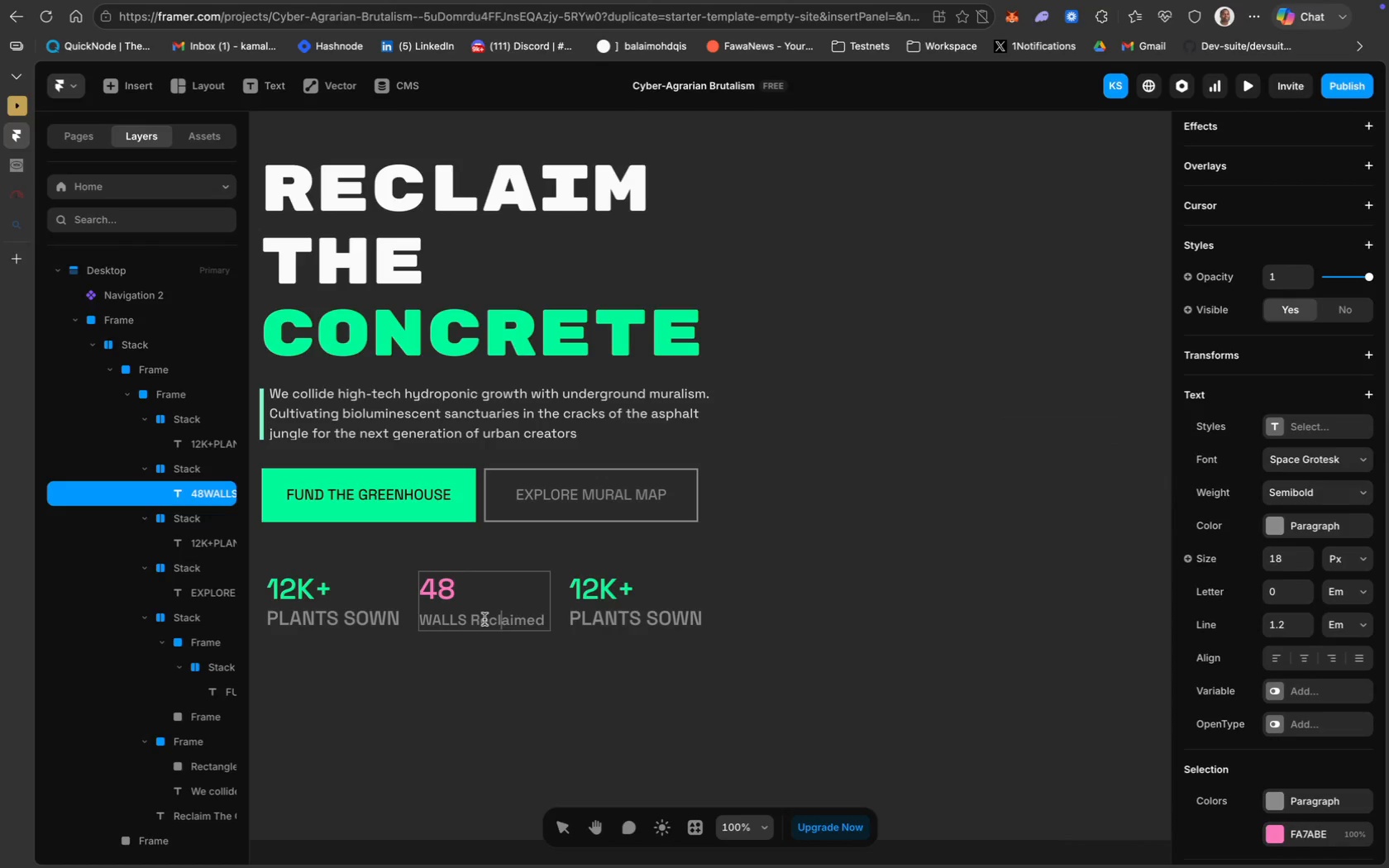 
double_click([484, 619])
 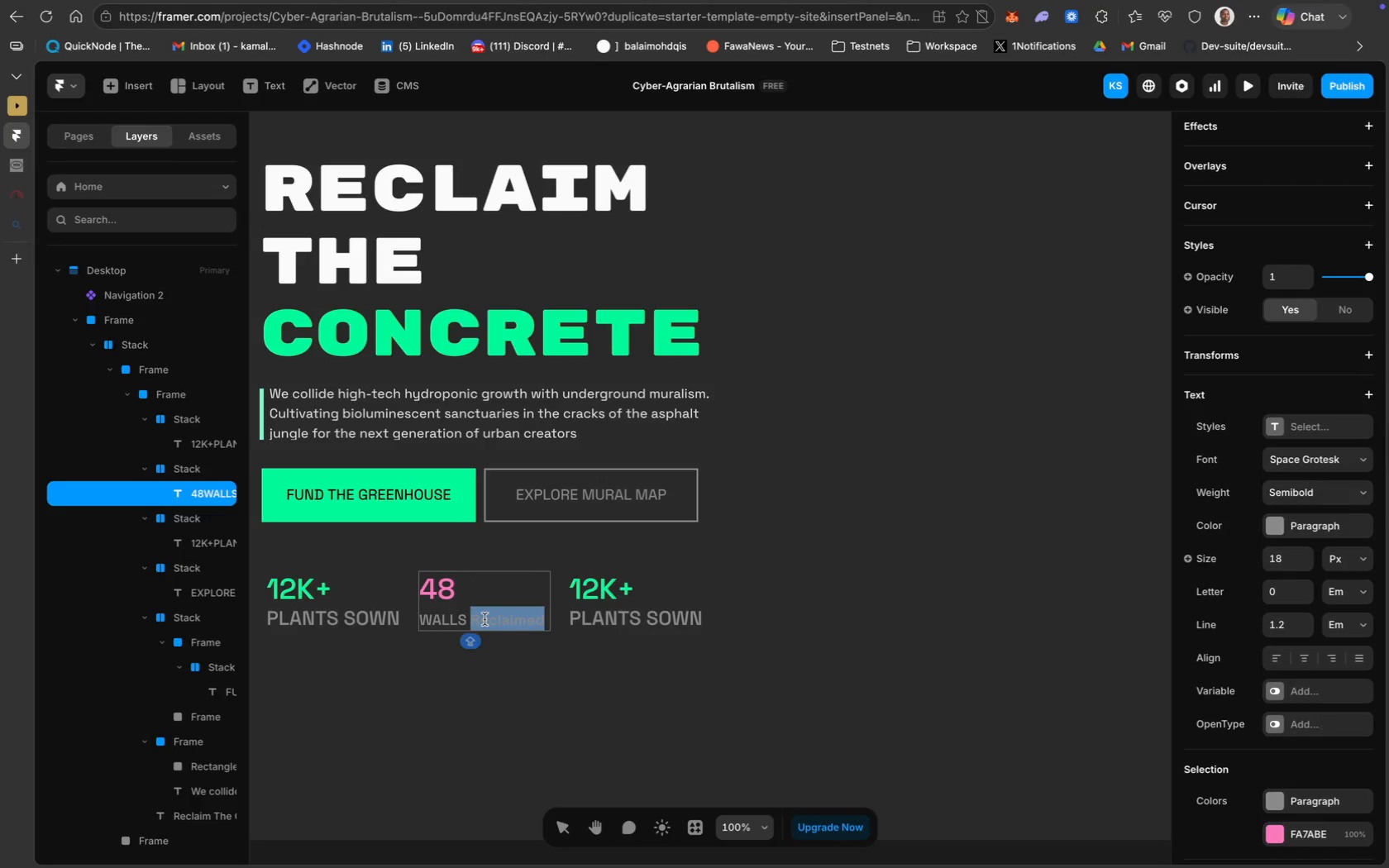 
type(RECLAIMED)
 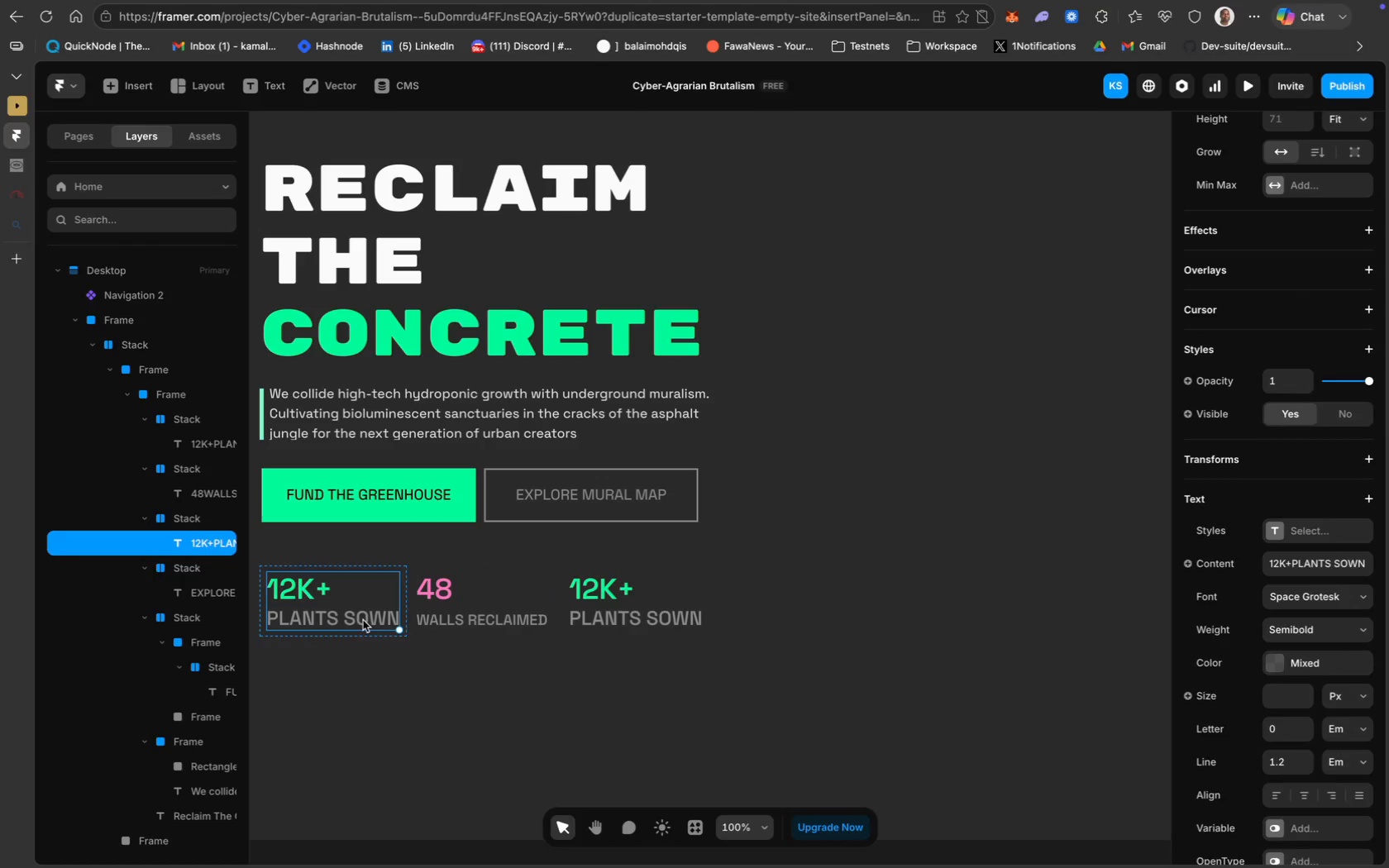 
left_click([359, 620])
 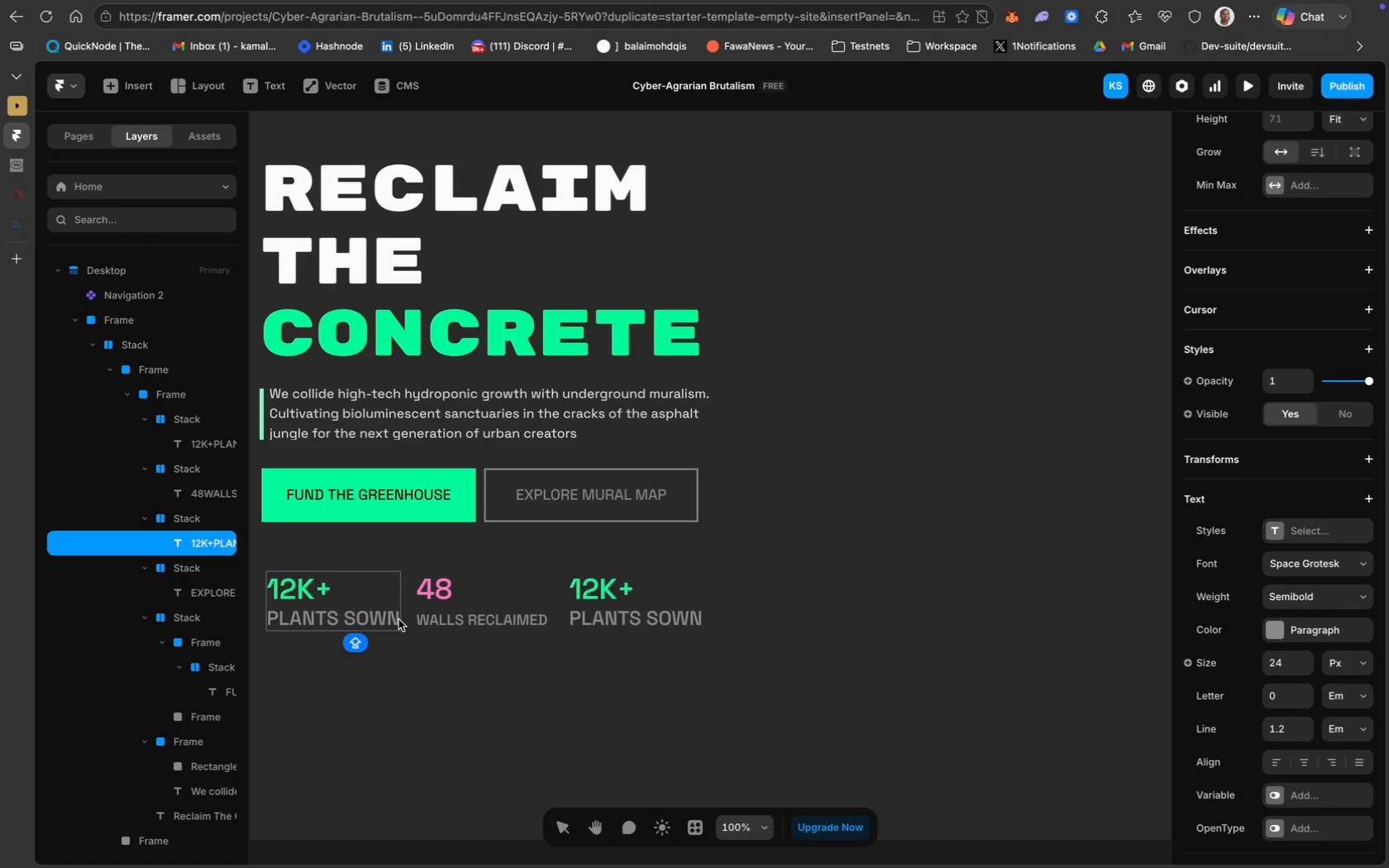 
left_click([399, 621])
 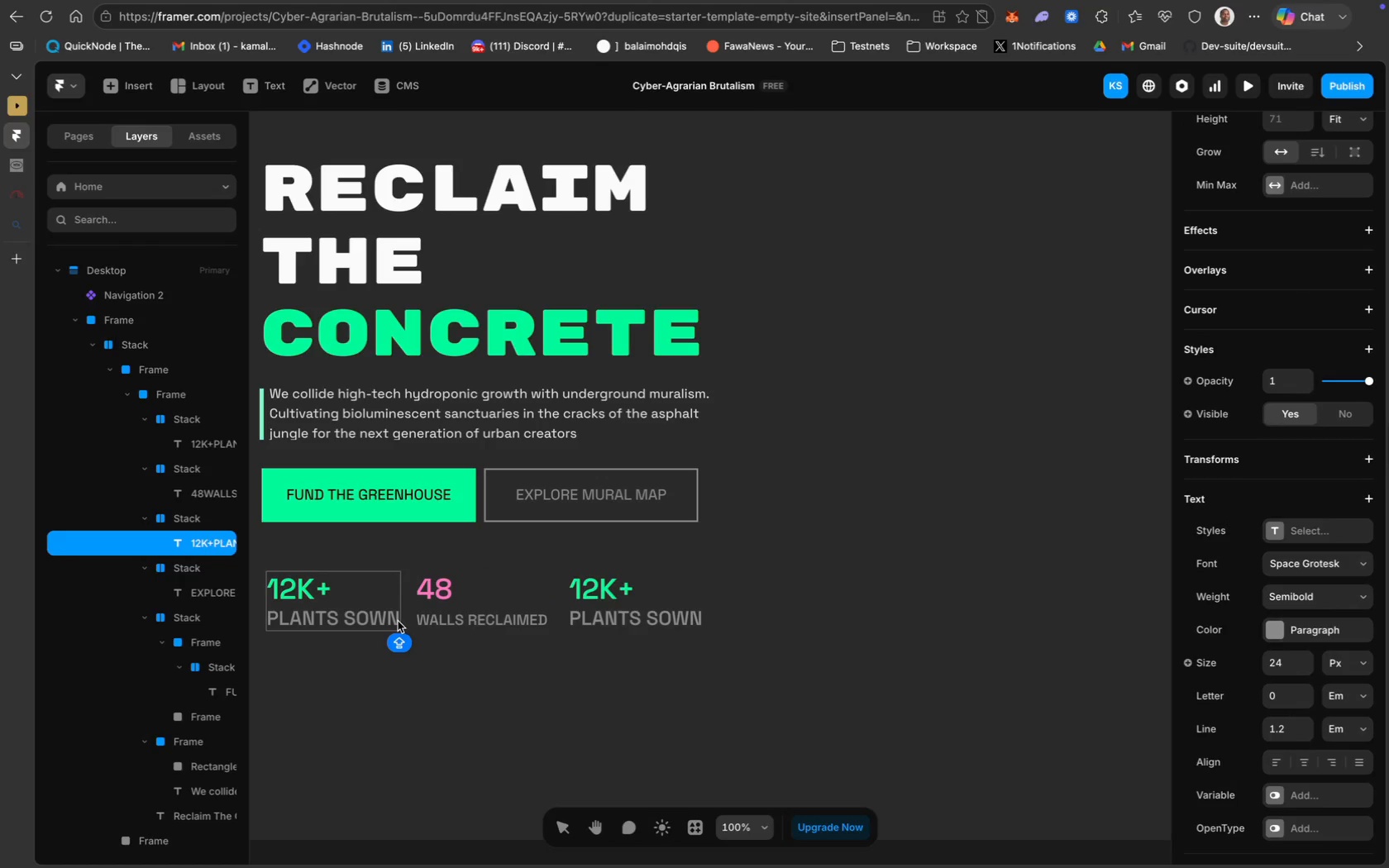 
left_click_drag(start_coordinate=[398, 621], to_coordinate=[267, 619])
 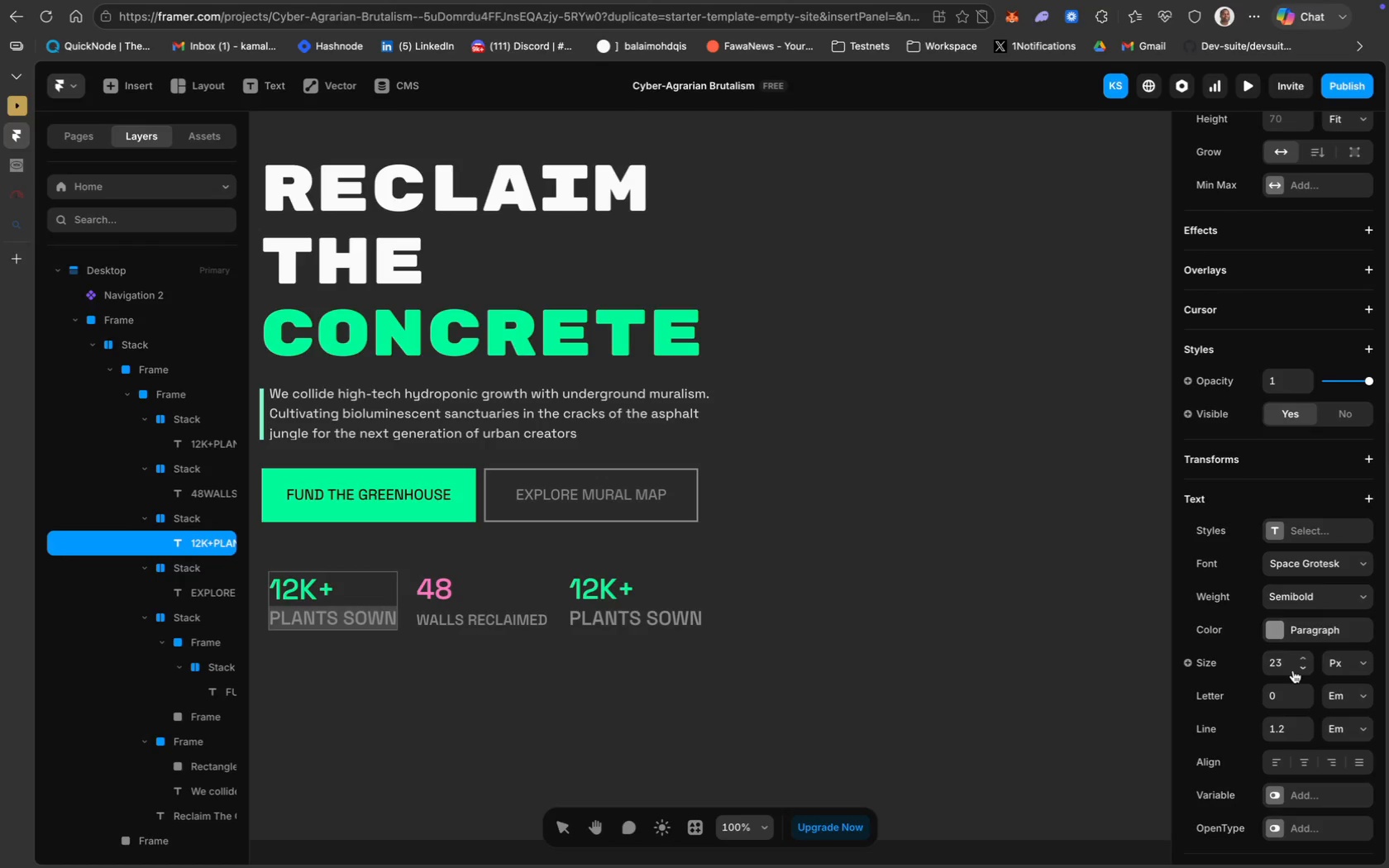 
left_click([1287, 666])
 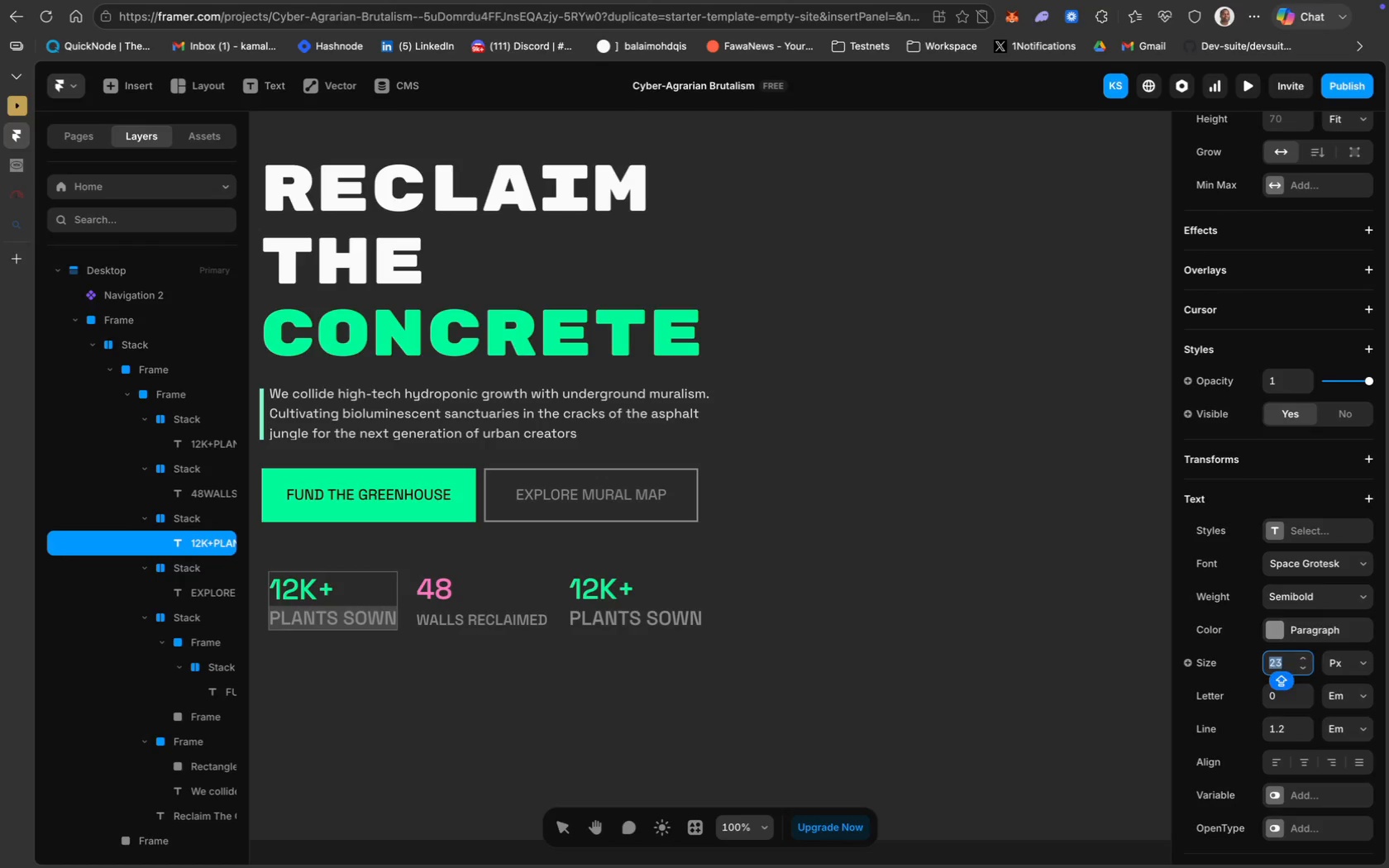 
type(18)
 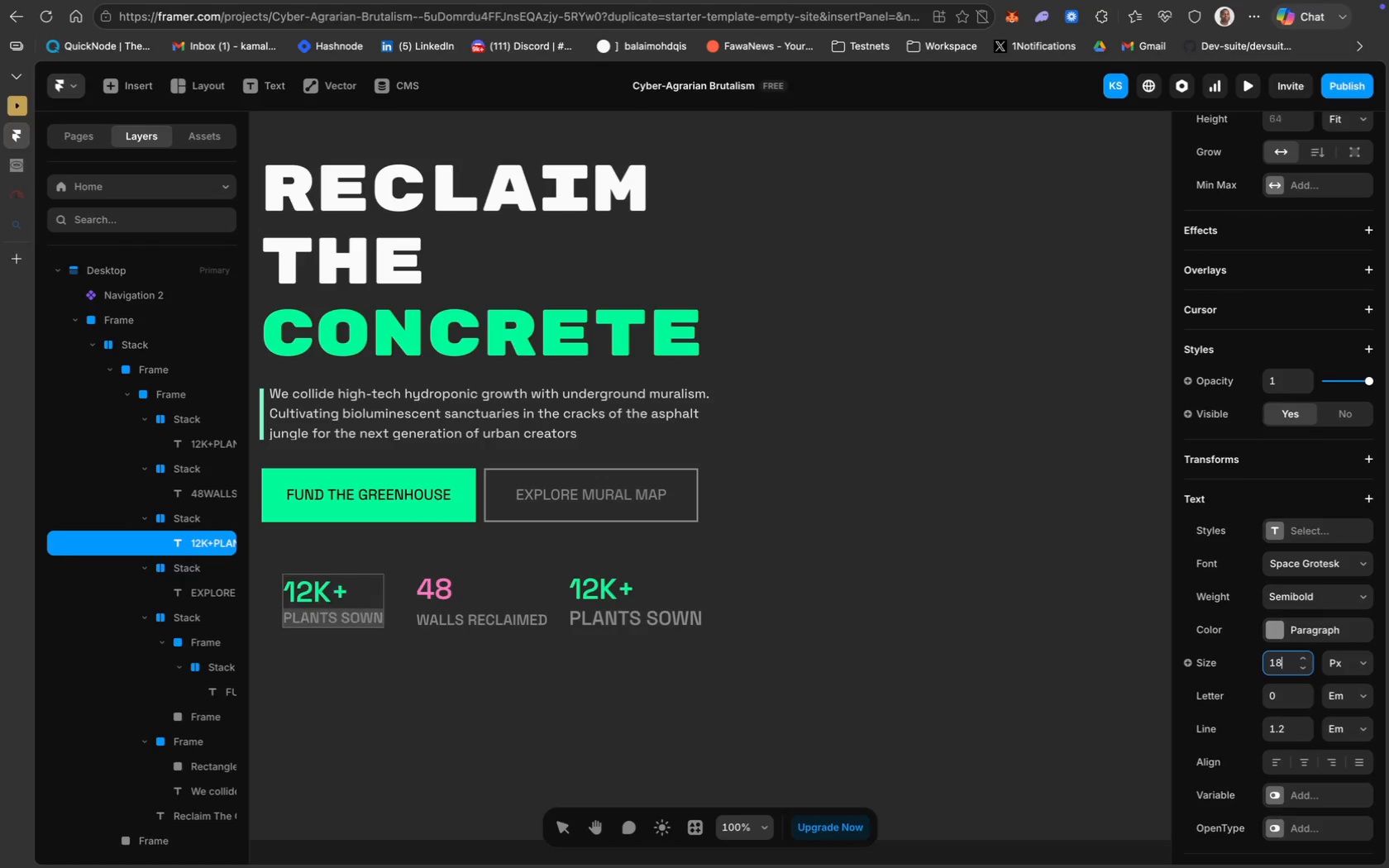 
key(Enter)
 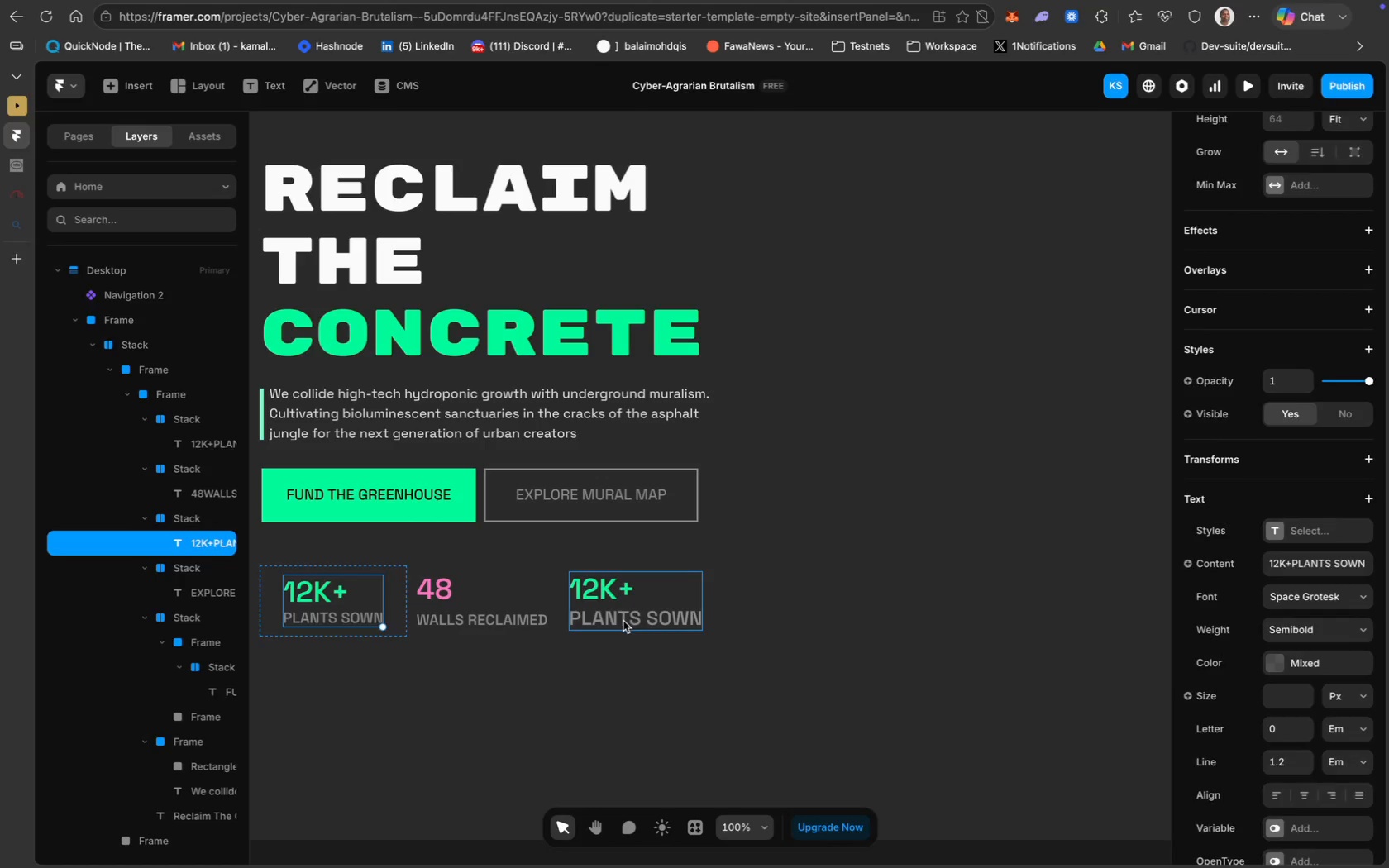 
left_click([650, 619])
 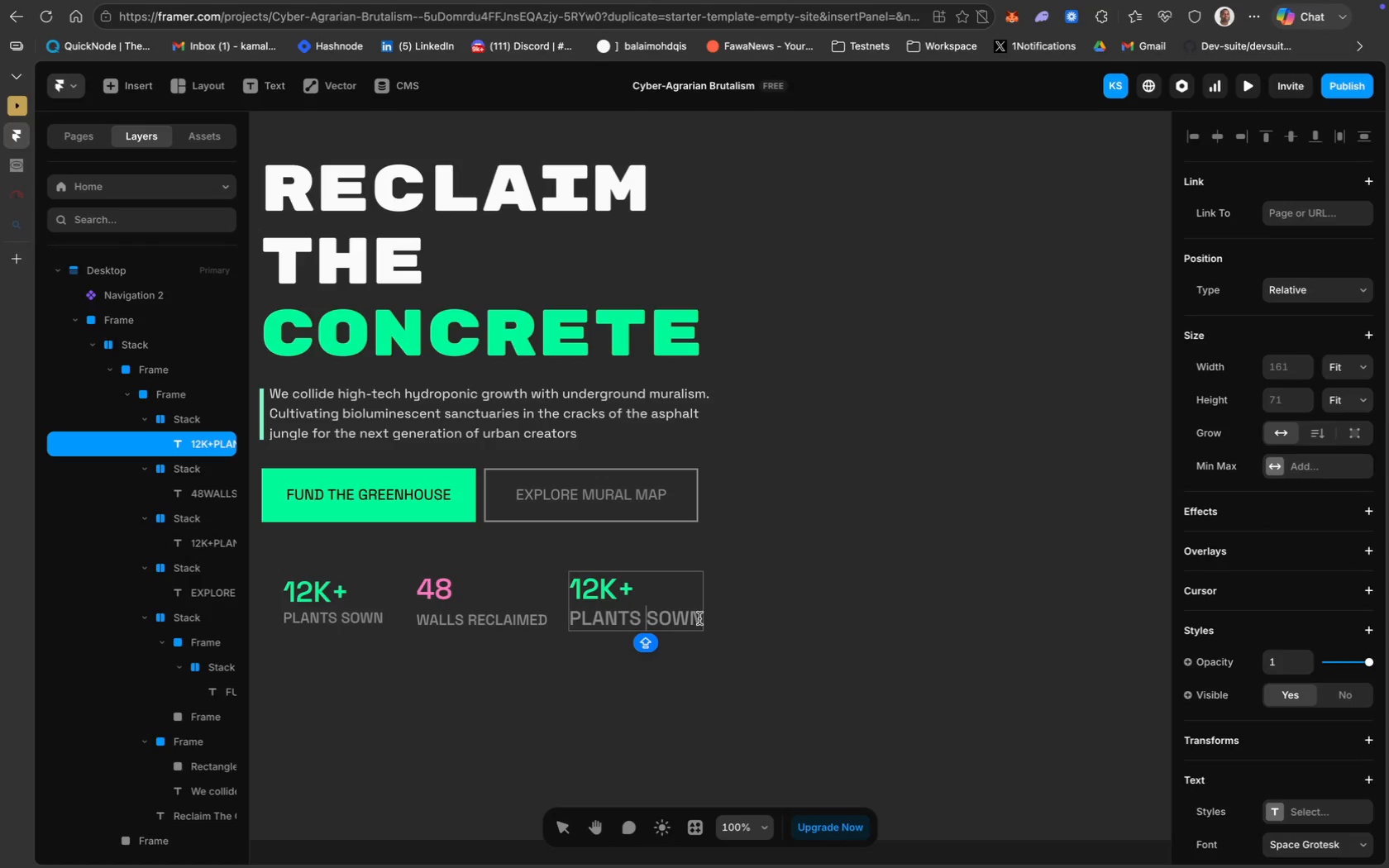 
left_click_drag(start_coordinate=[699, 618], to_coordinate=[566, 621])
 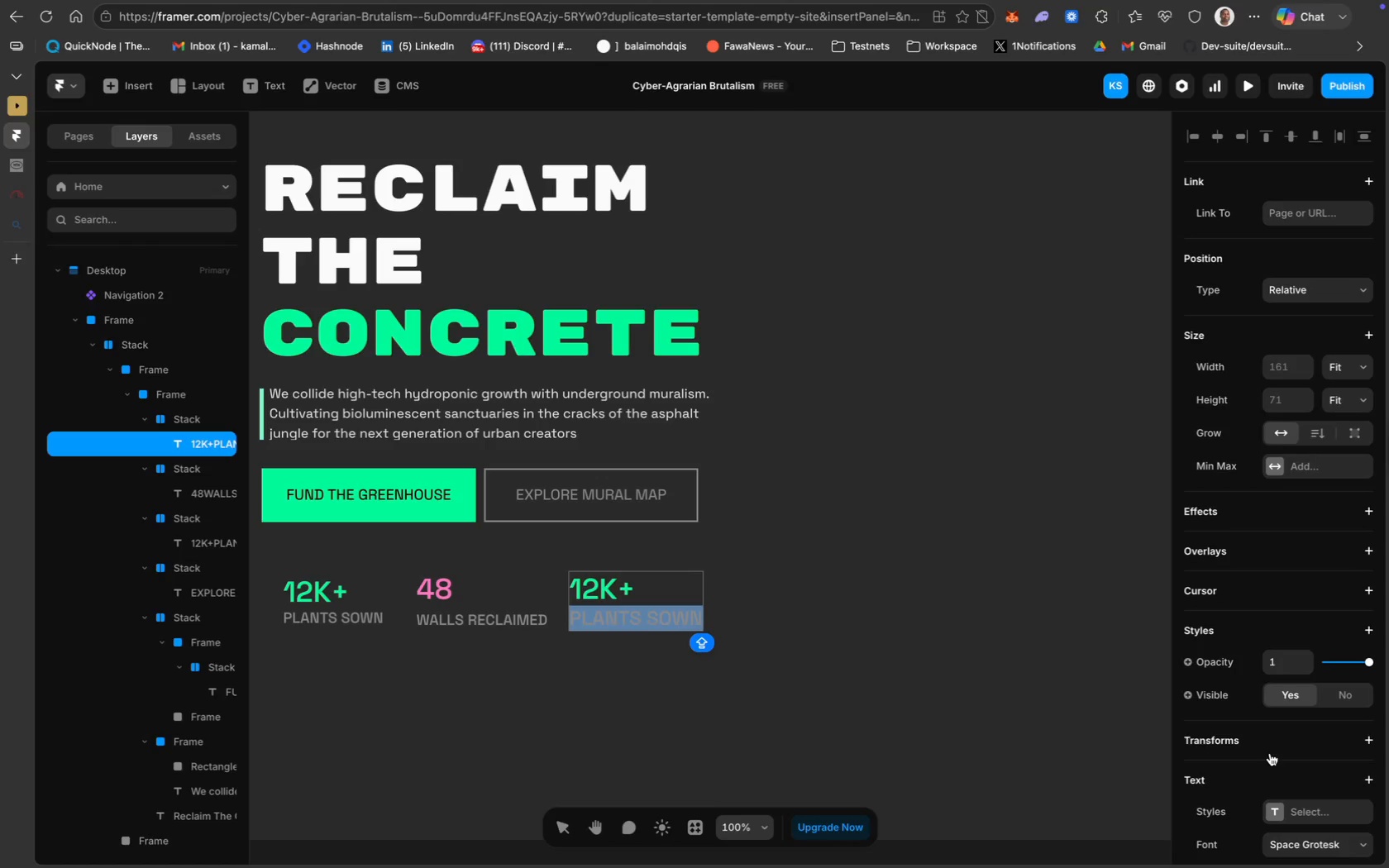 
scroll: coordinate [1295, 556], scroll_direction: down, amount: 40.0
 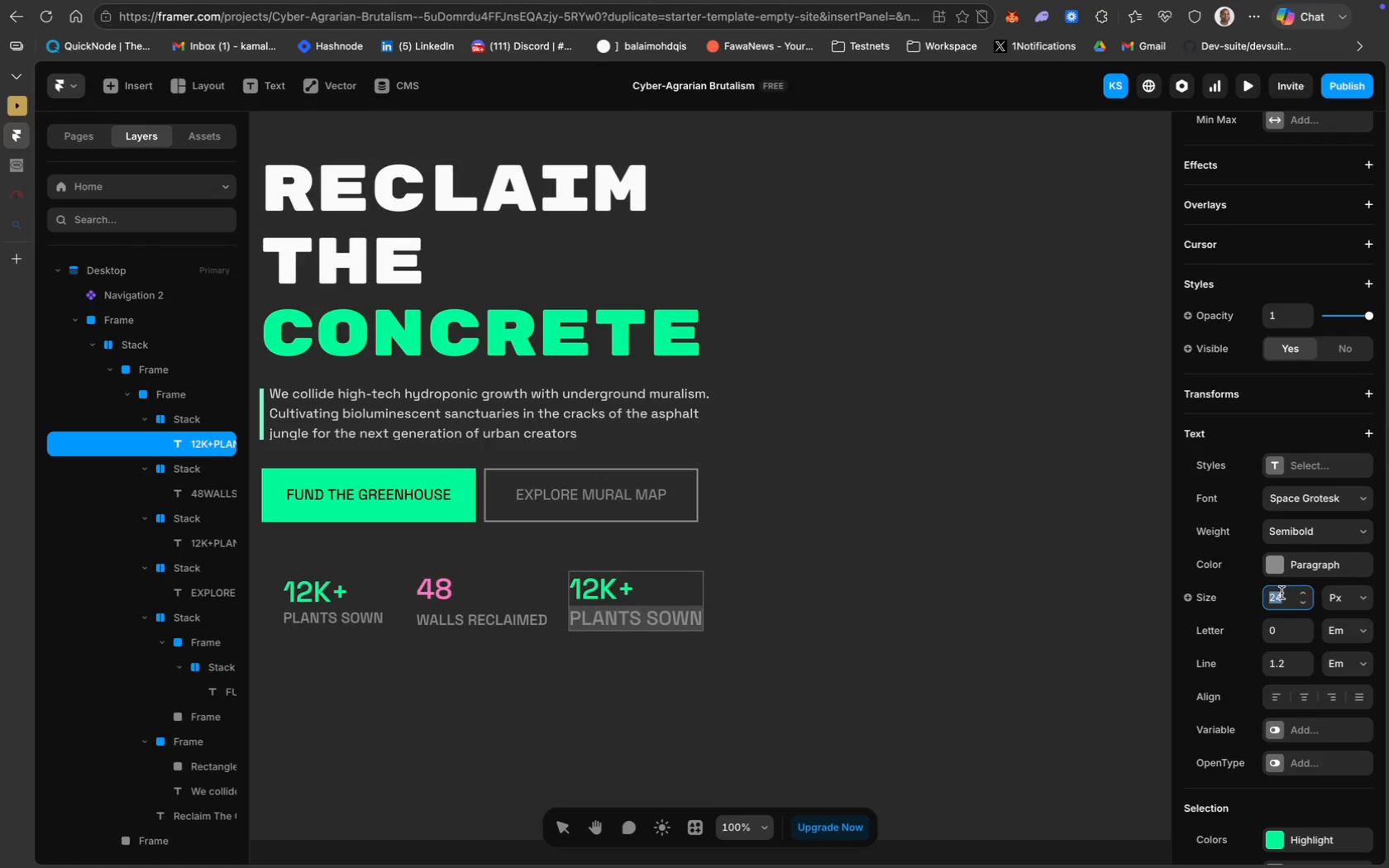 
type(18)
 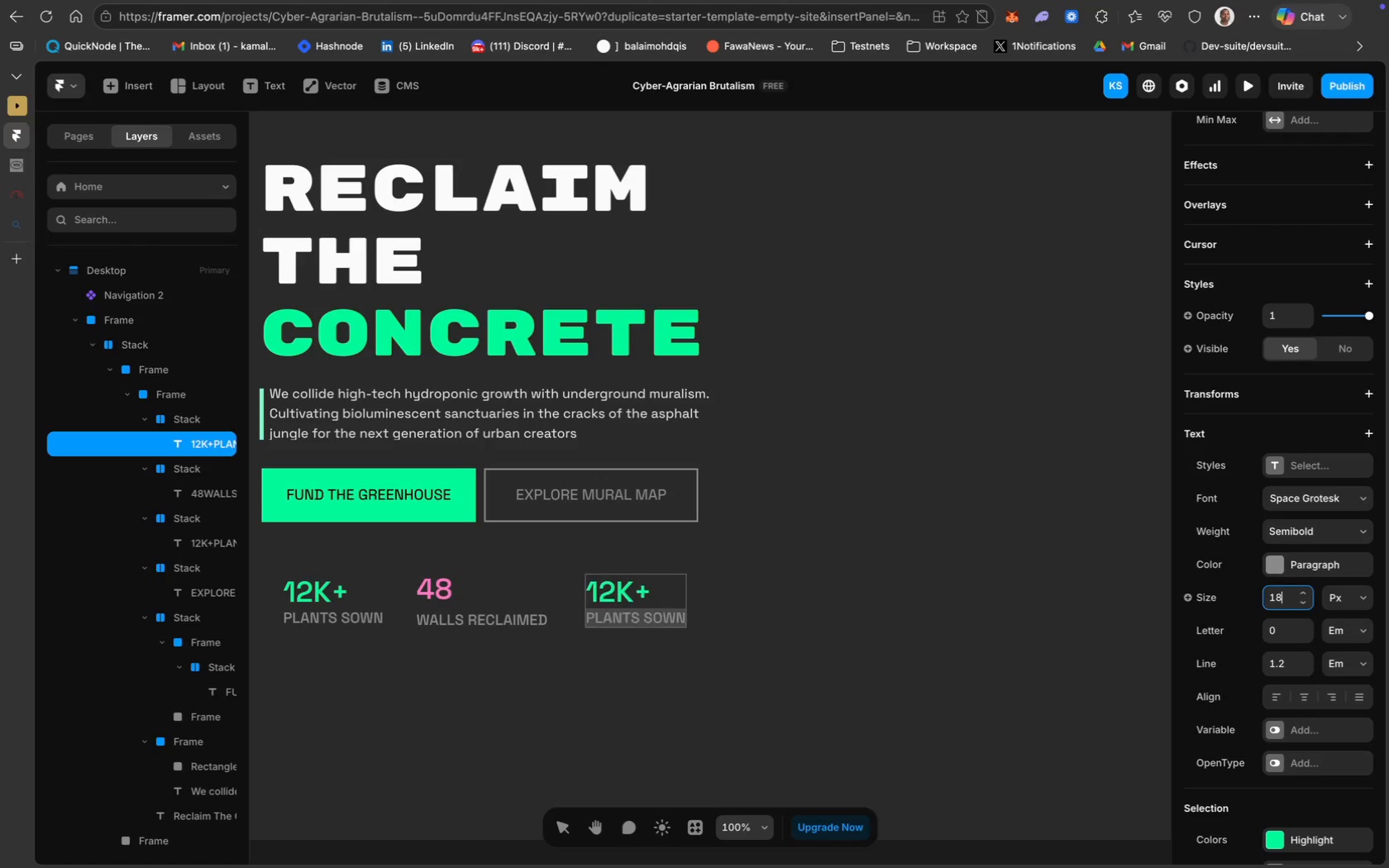 
key(Enter)
 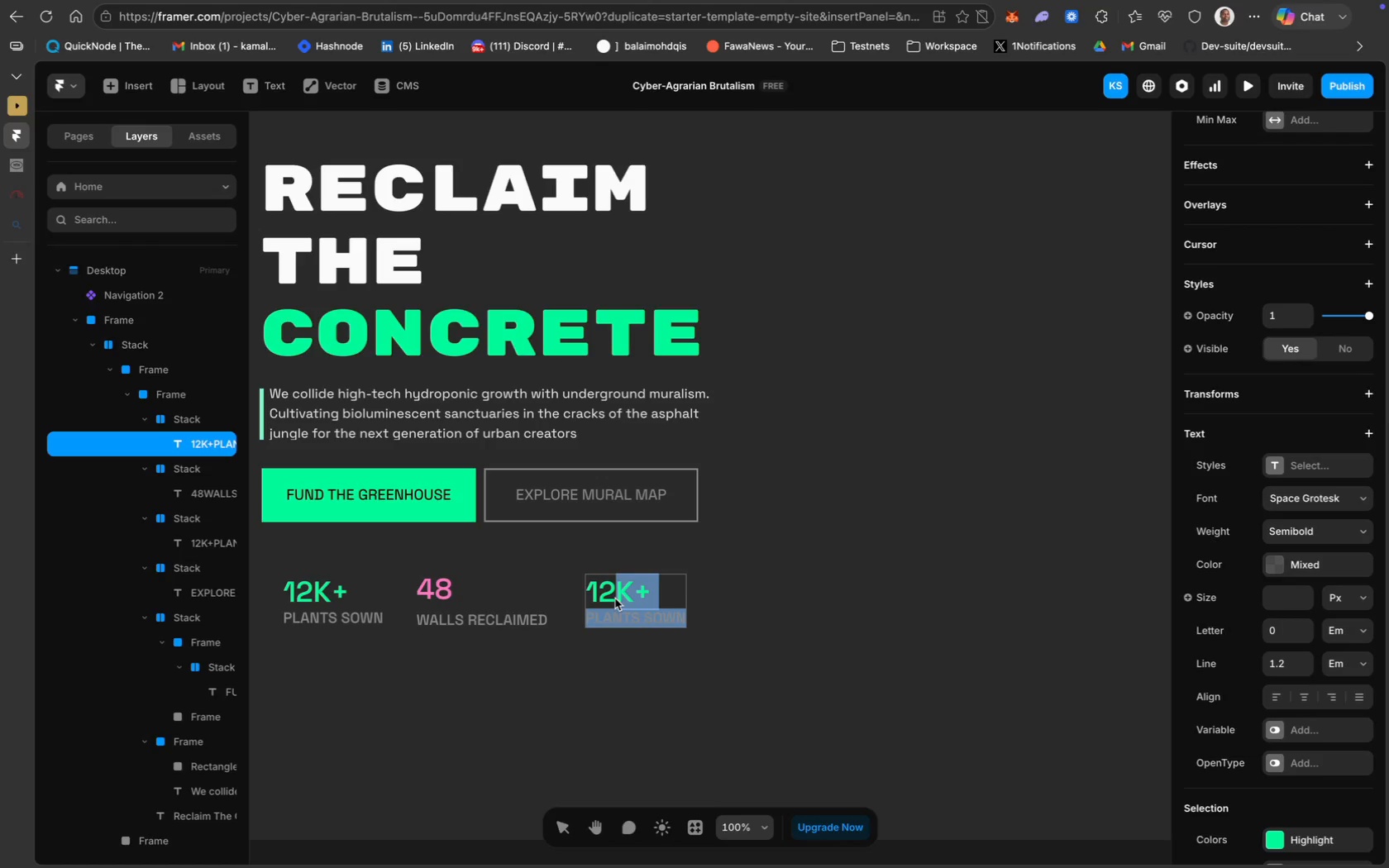 
left_click_drag(start_coordinate=[649, 595], to_coordinate=[582, 595])
 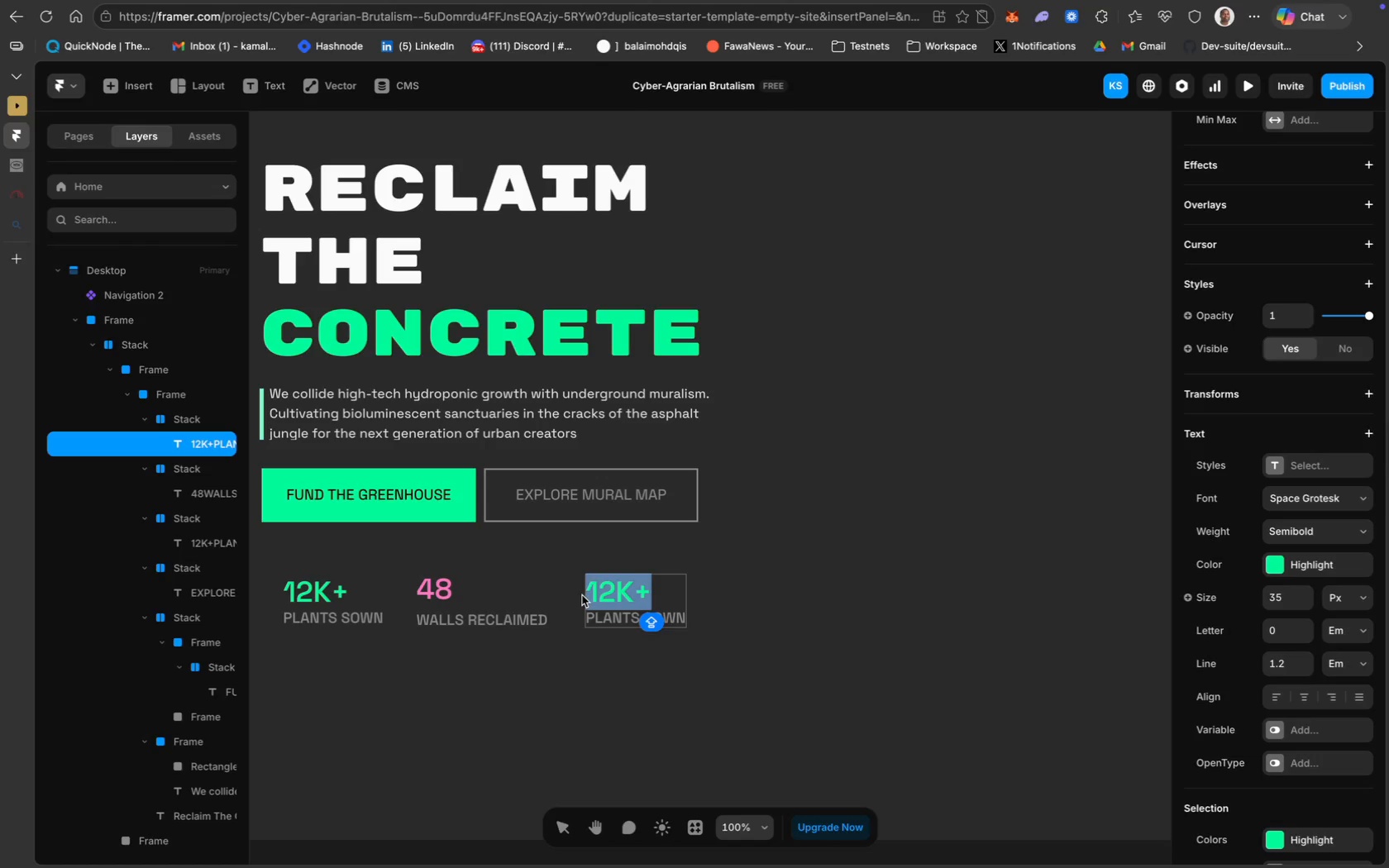 
type(100%)
 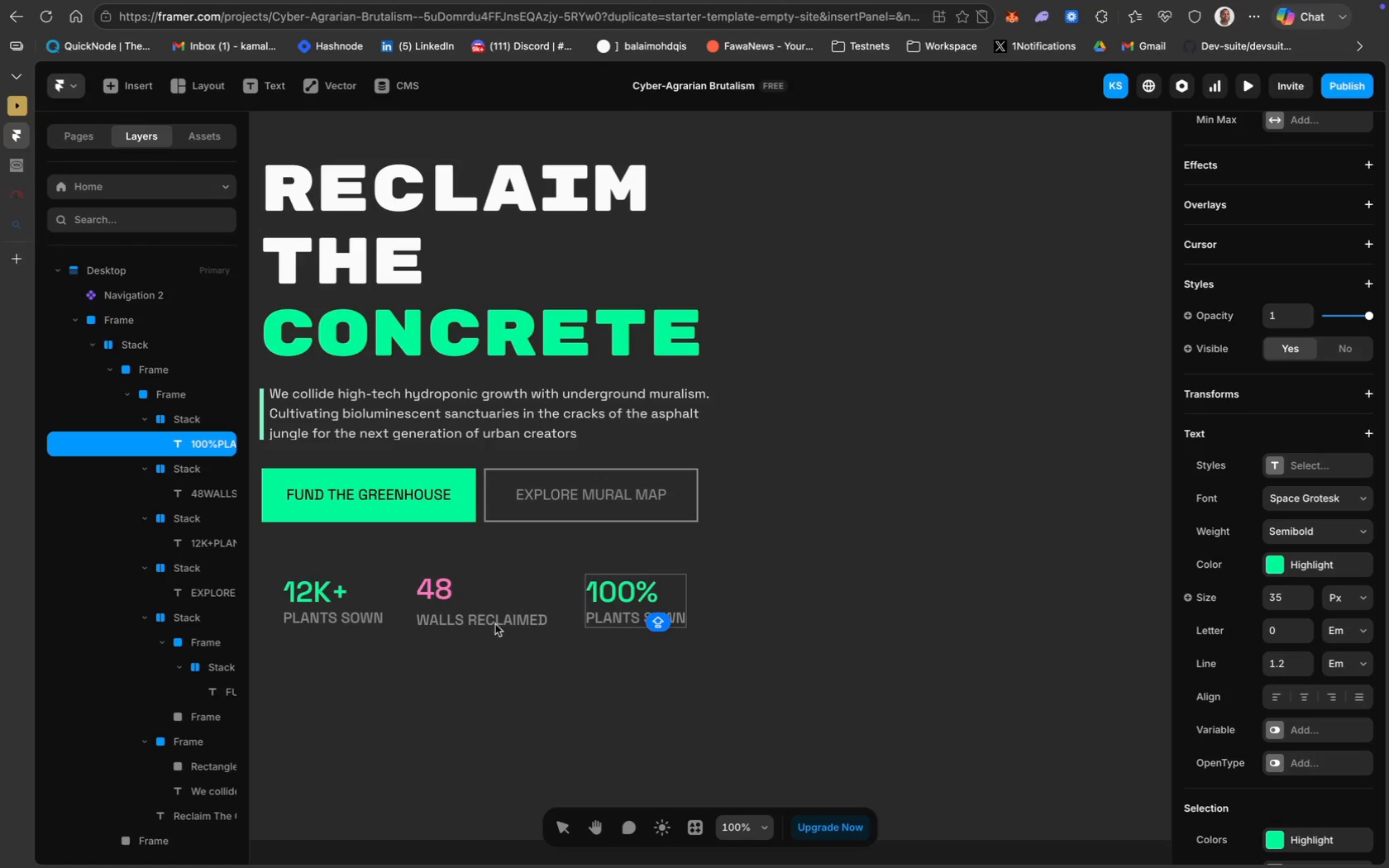 
left_click([493, 672])
 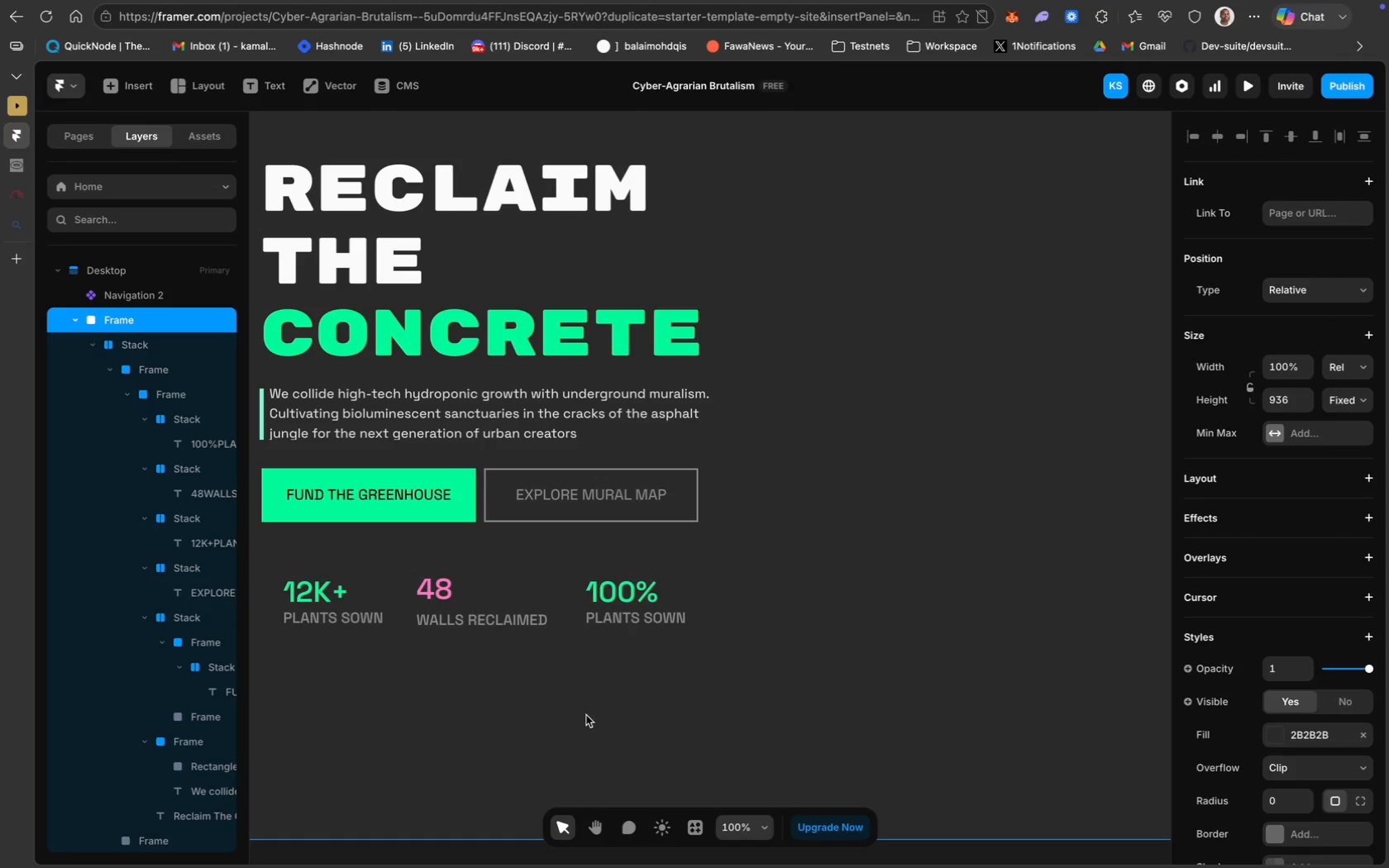 
scroll: coordinate [586, 715], scroll_direction: up, amount: 6.0
 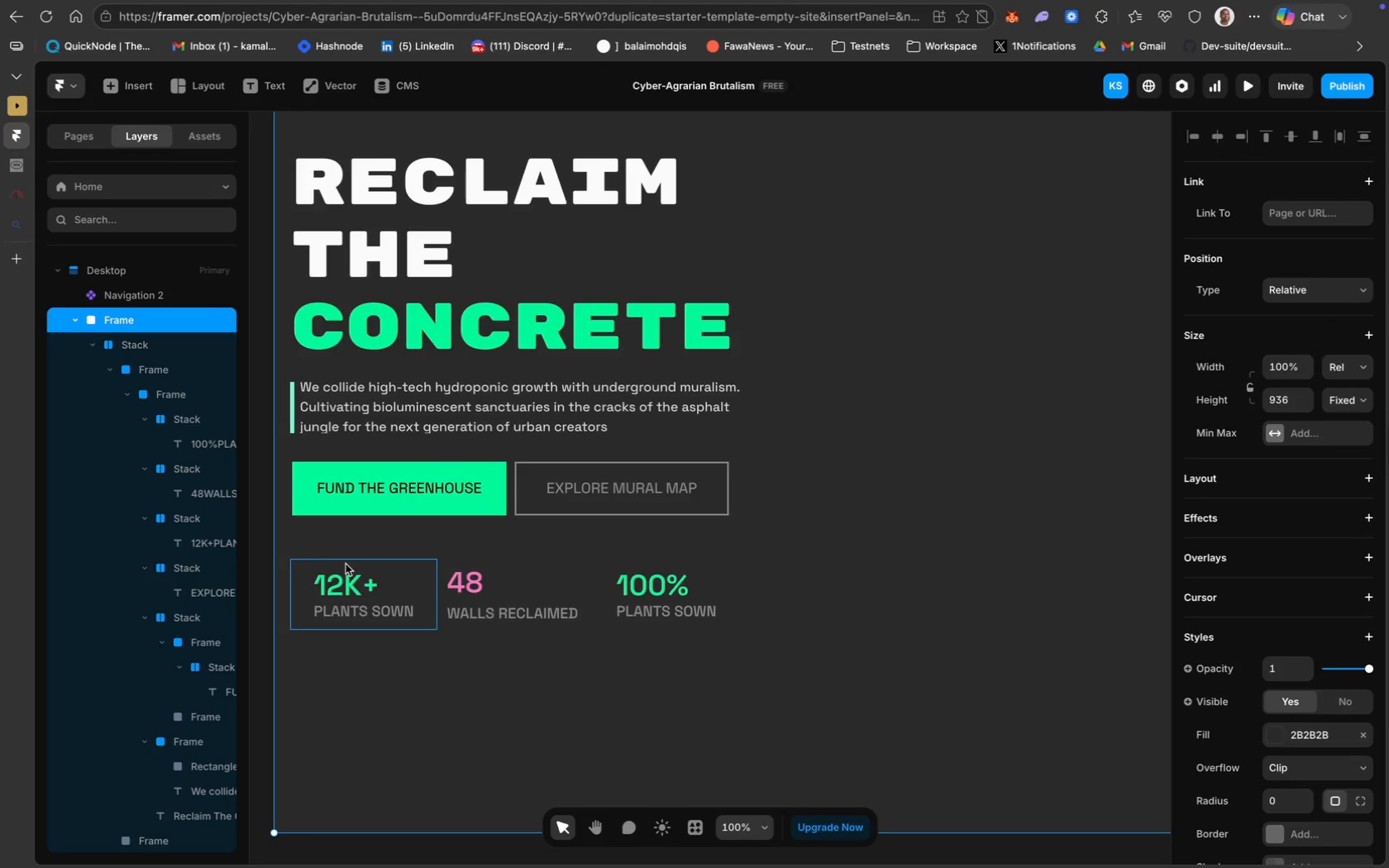 
hold_key(key=ShiftLeft, duration=0.82)
 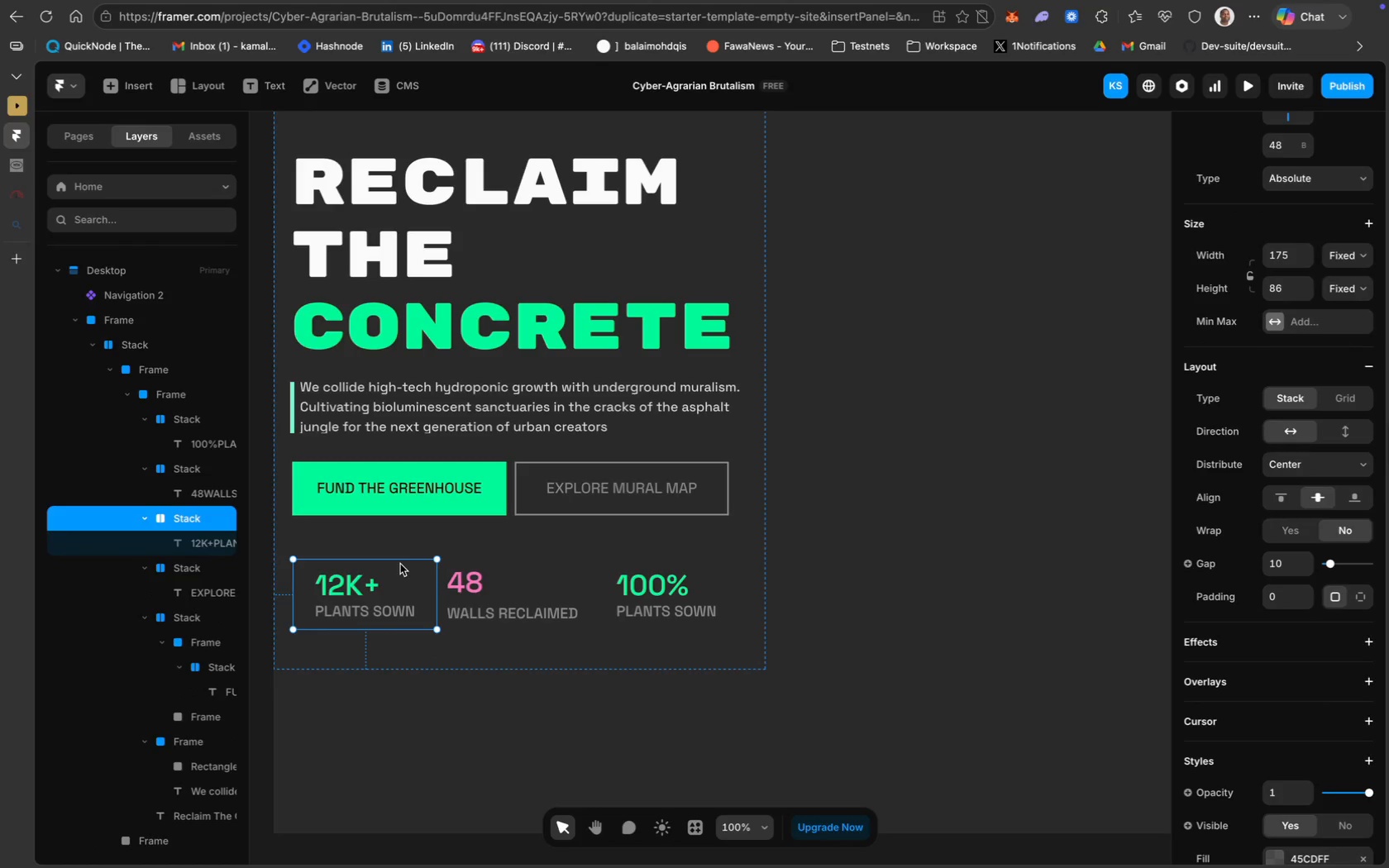 
wait(26.55)
 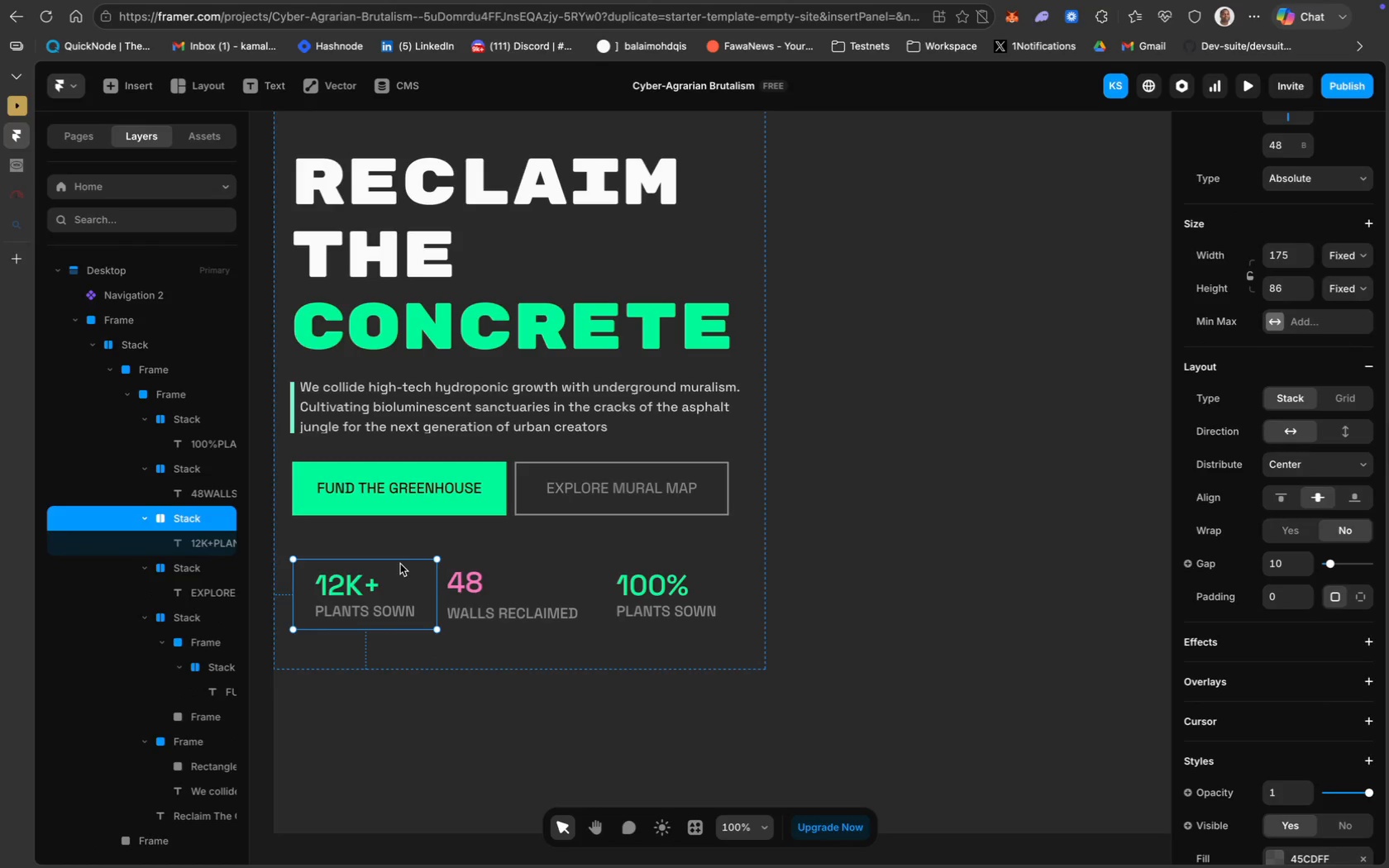 
key(Meta+CommandLeft)
 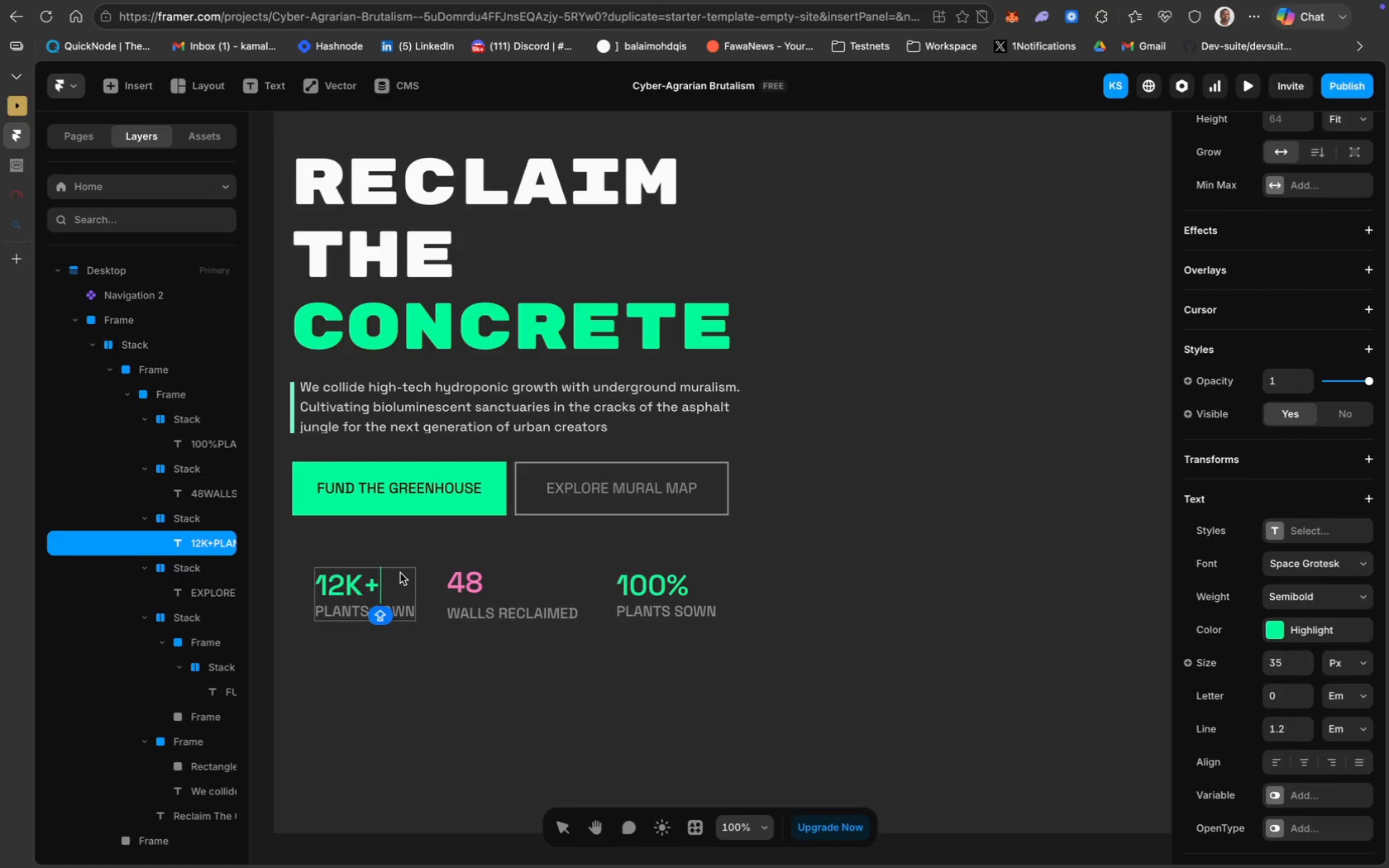 
left_click([404, 569])
 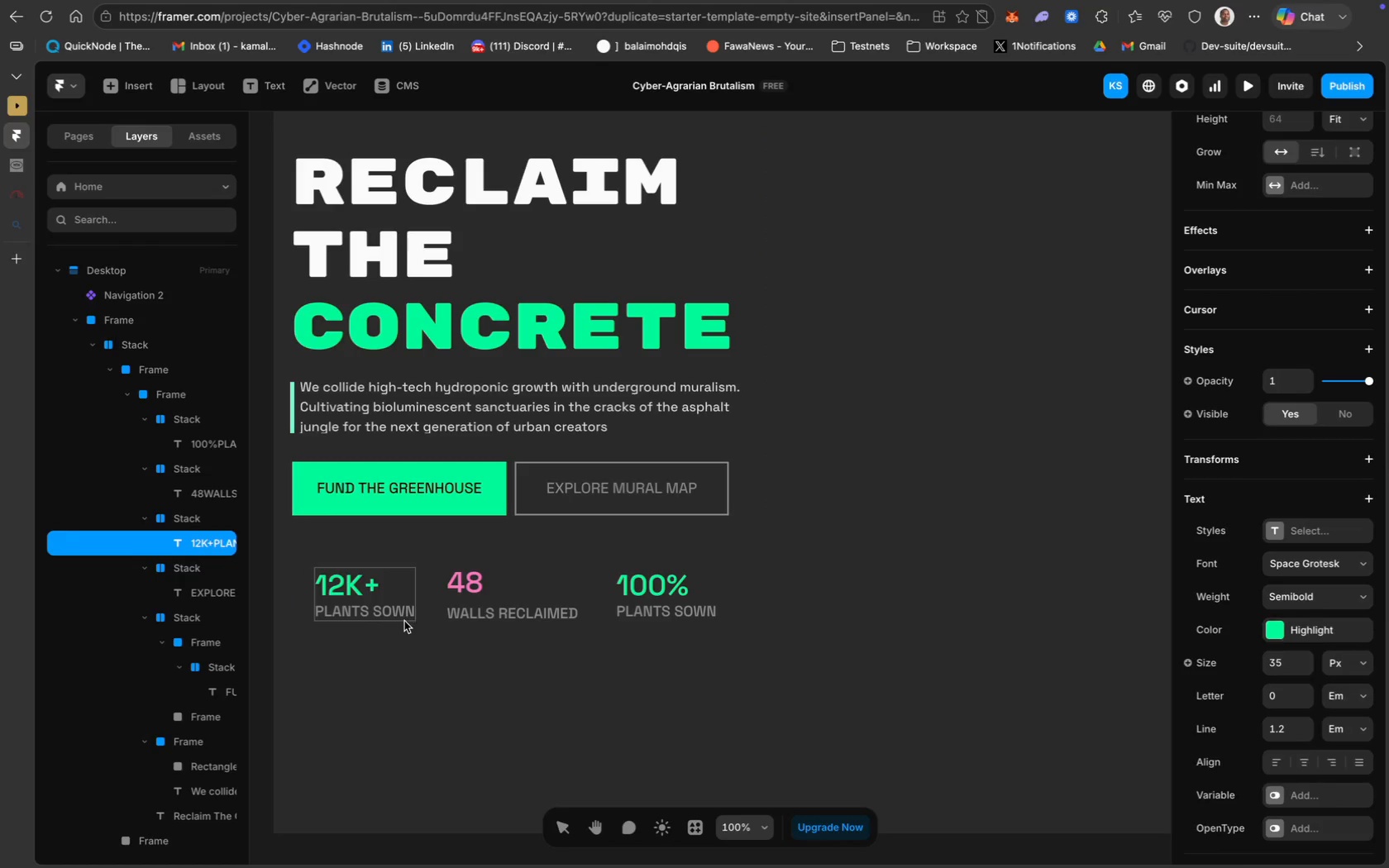 
double_click([404, 621])
 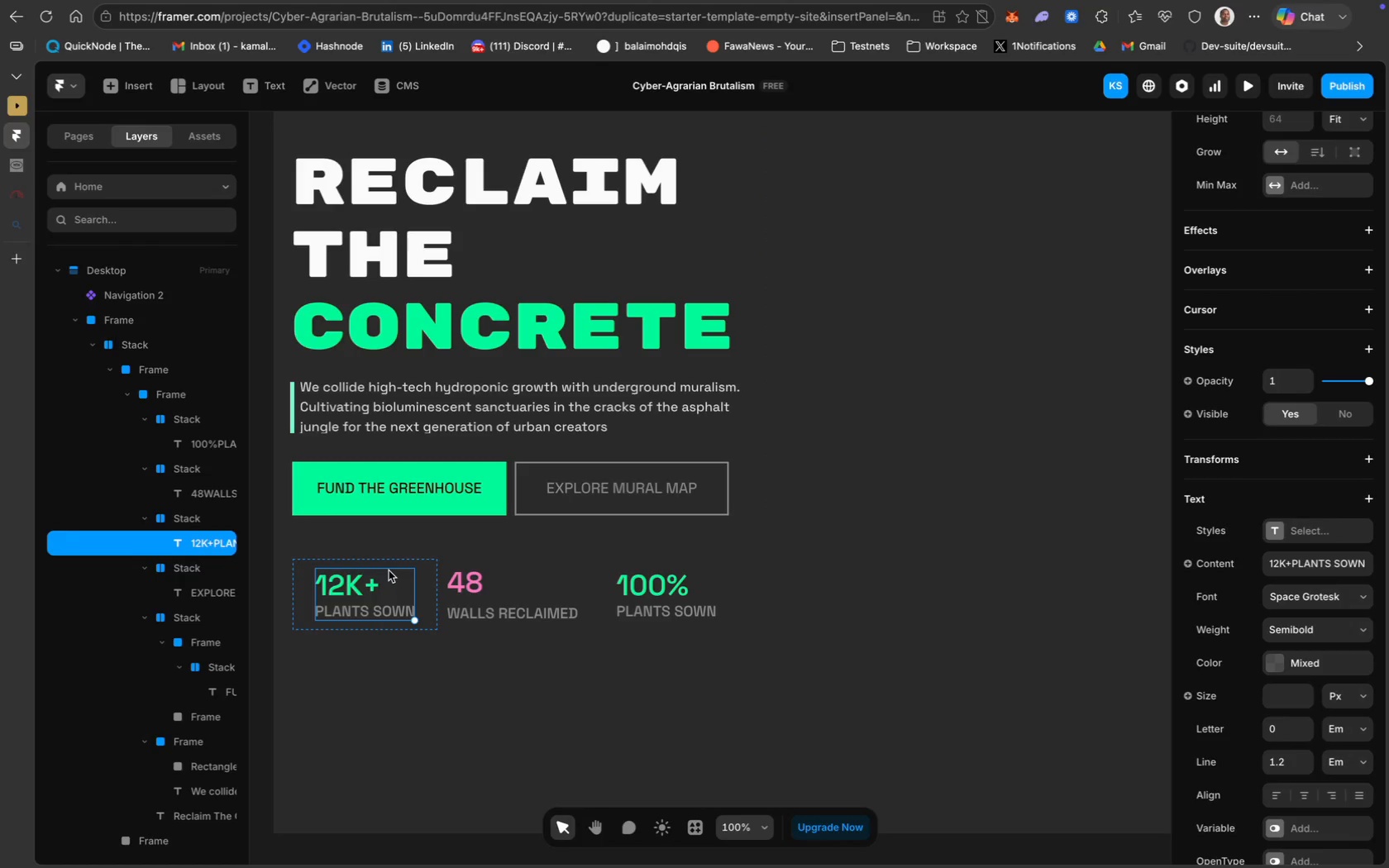 
left_click([389, 570])
 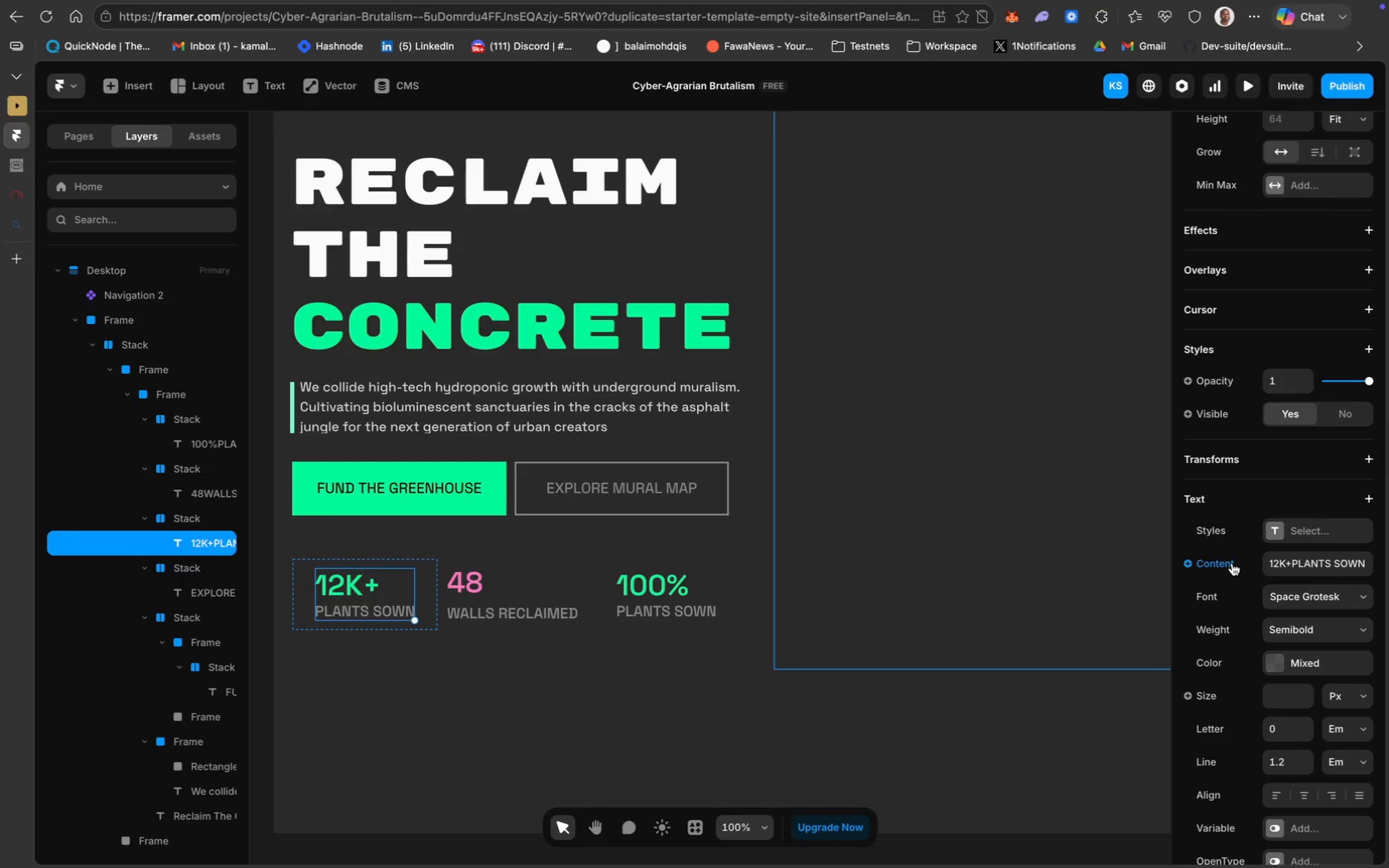 
scroll: coordinate [1232, 563], scroll_direction: up, amount: 15.0
 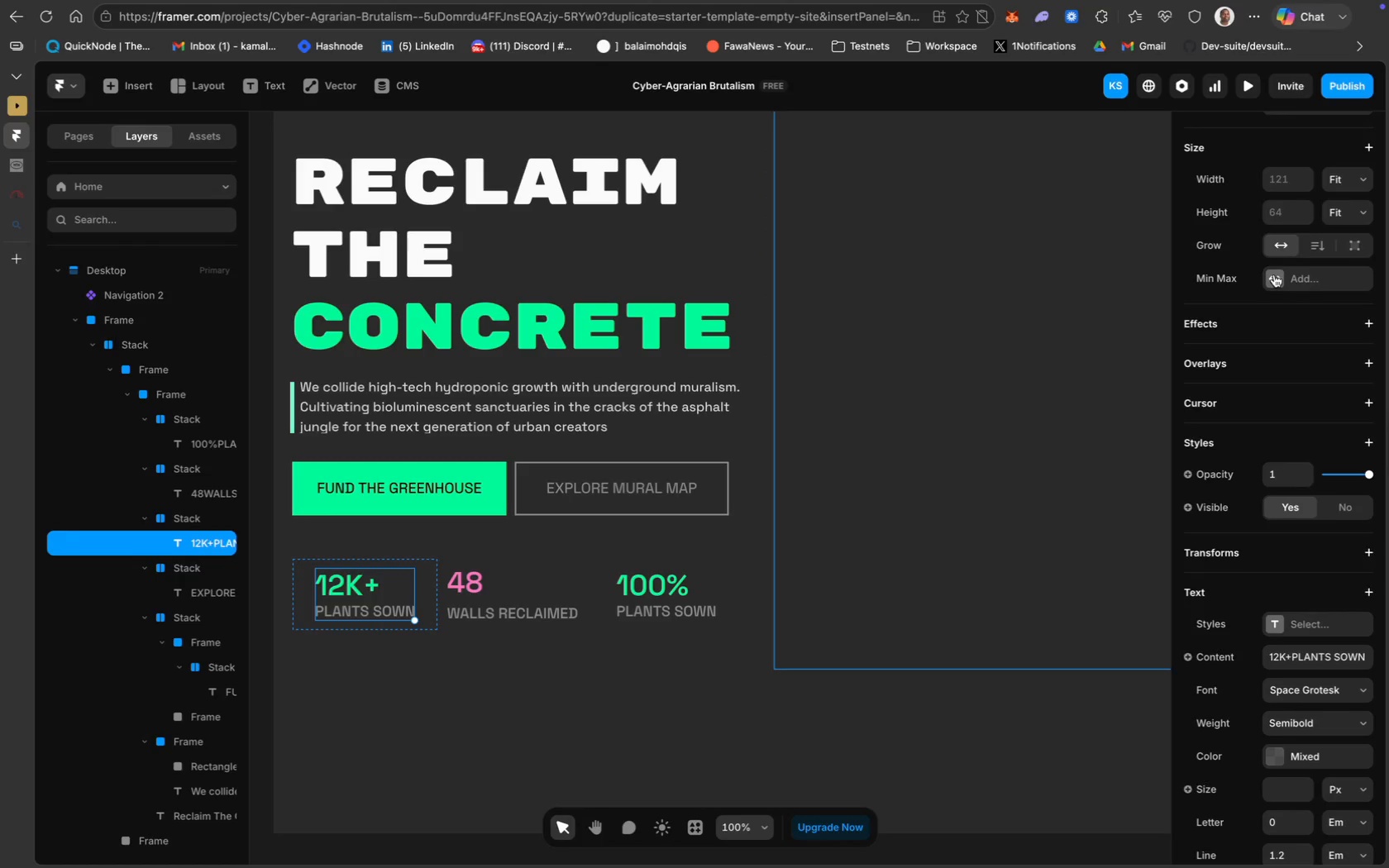 
scroll: coordinate [1274, 448], scroll_direction: down, amount: 71.0
 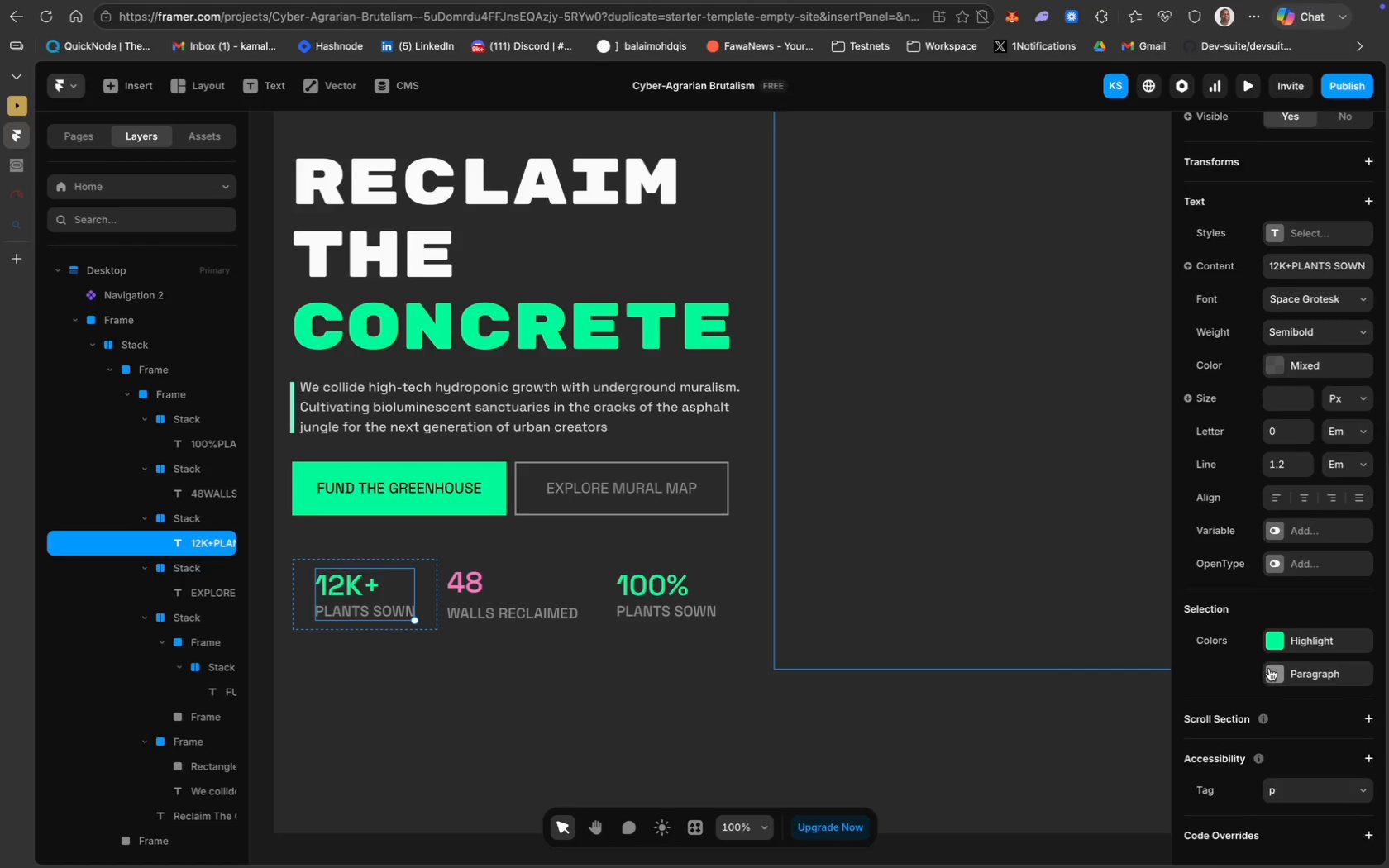 
scroll: coordinate [1269, 668], scroll_direction: up, amount: 43.0
 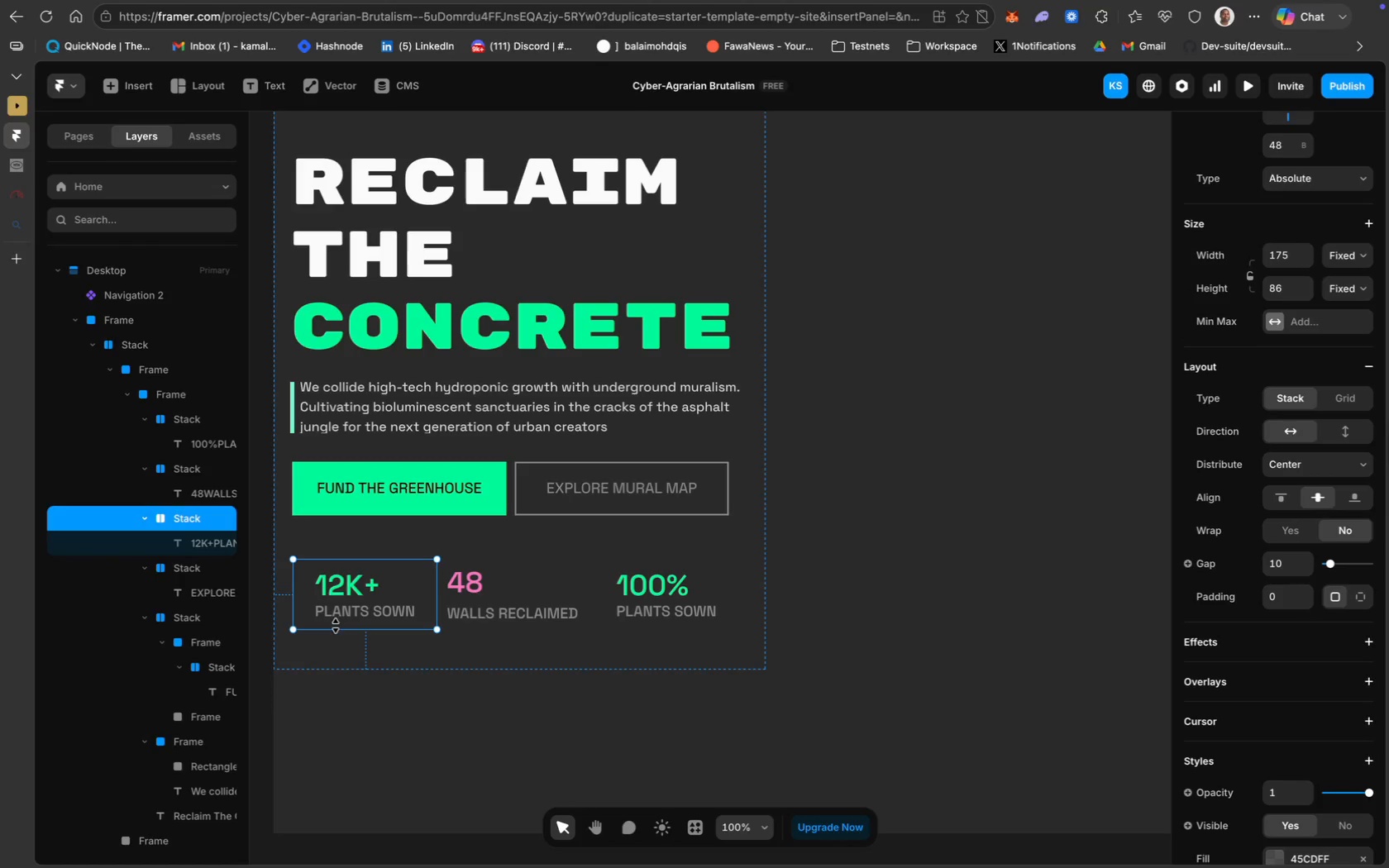 
wait(6.98)
 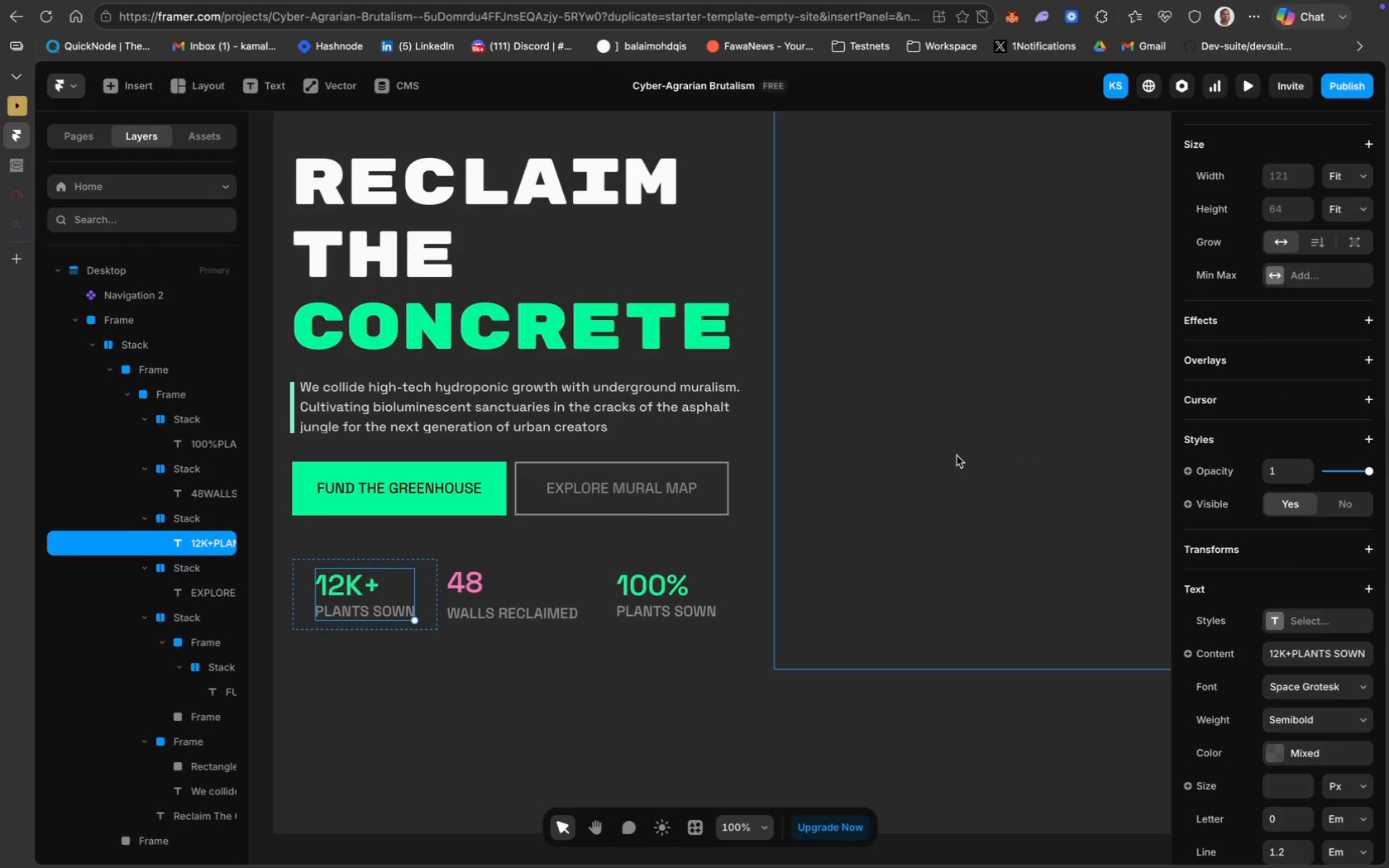 
scroll: coordinate [1263, 510], scroll_direction: down, amount: 10.0
 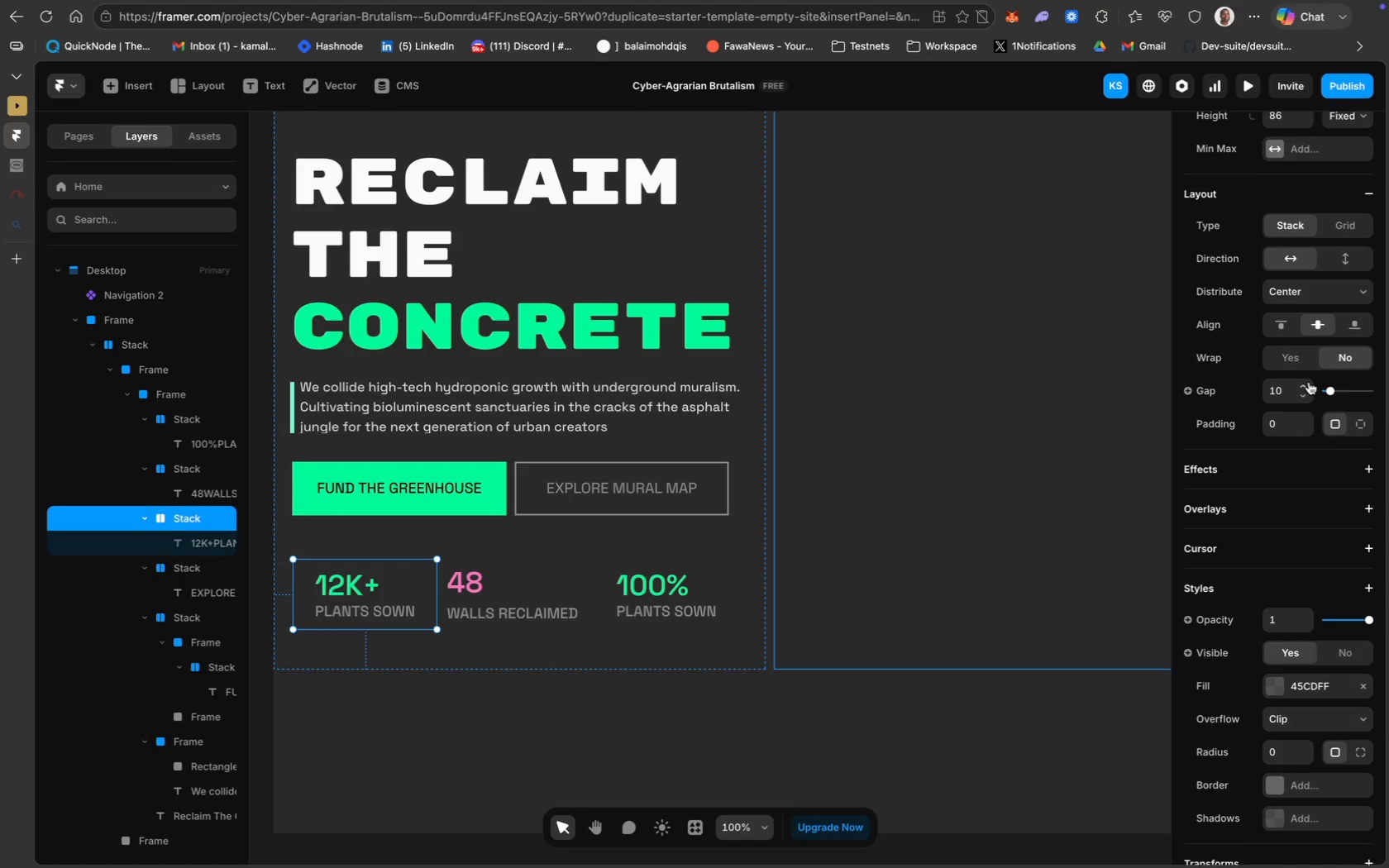 
scroll: coordinate [1309, 382], scroll_direction: up, amount: 5.0
 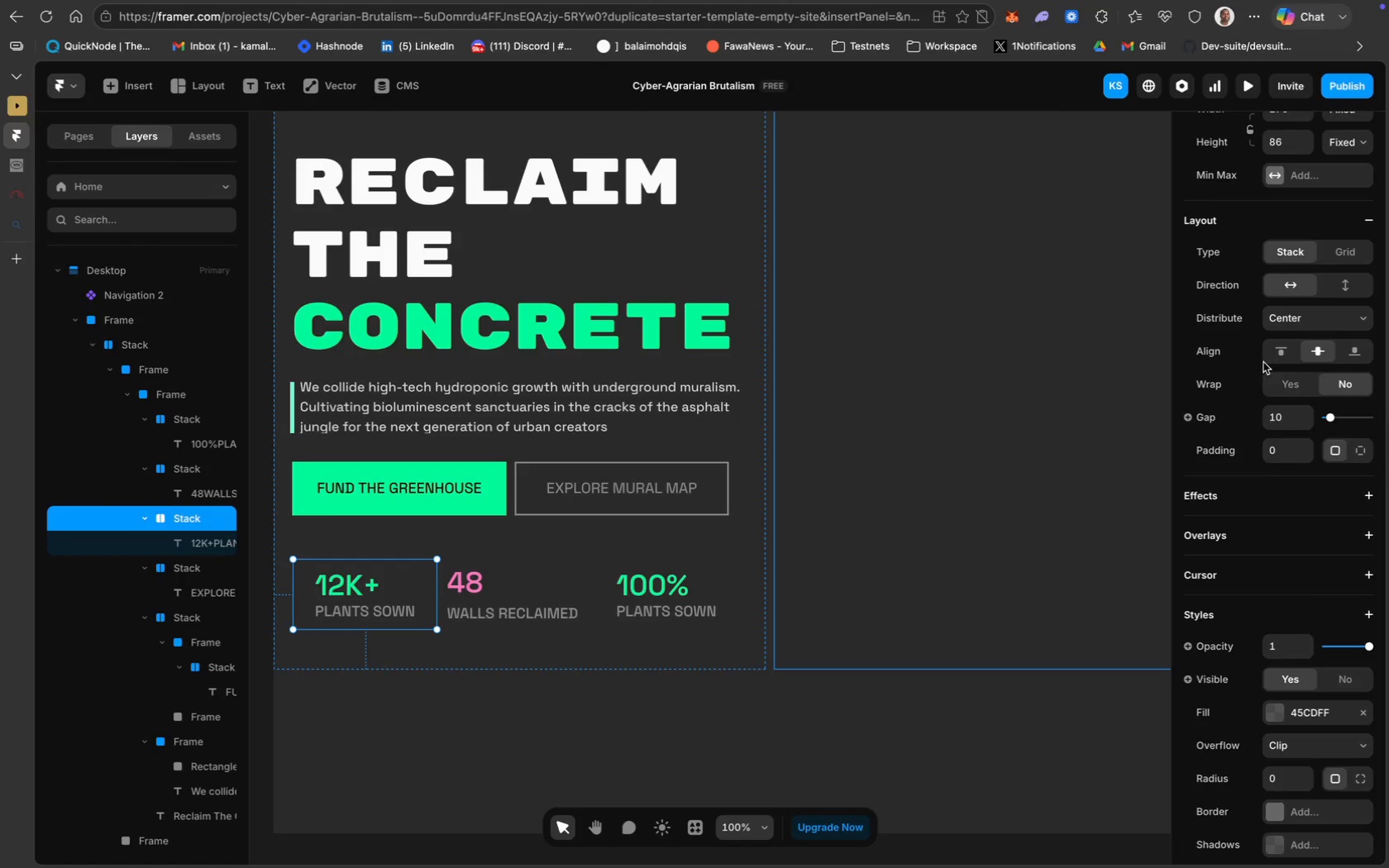 
left_click([1283, 352])
 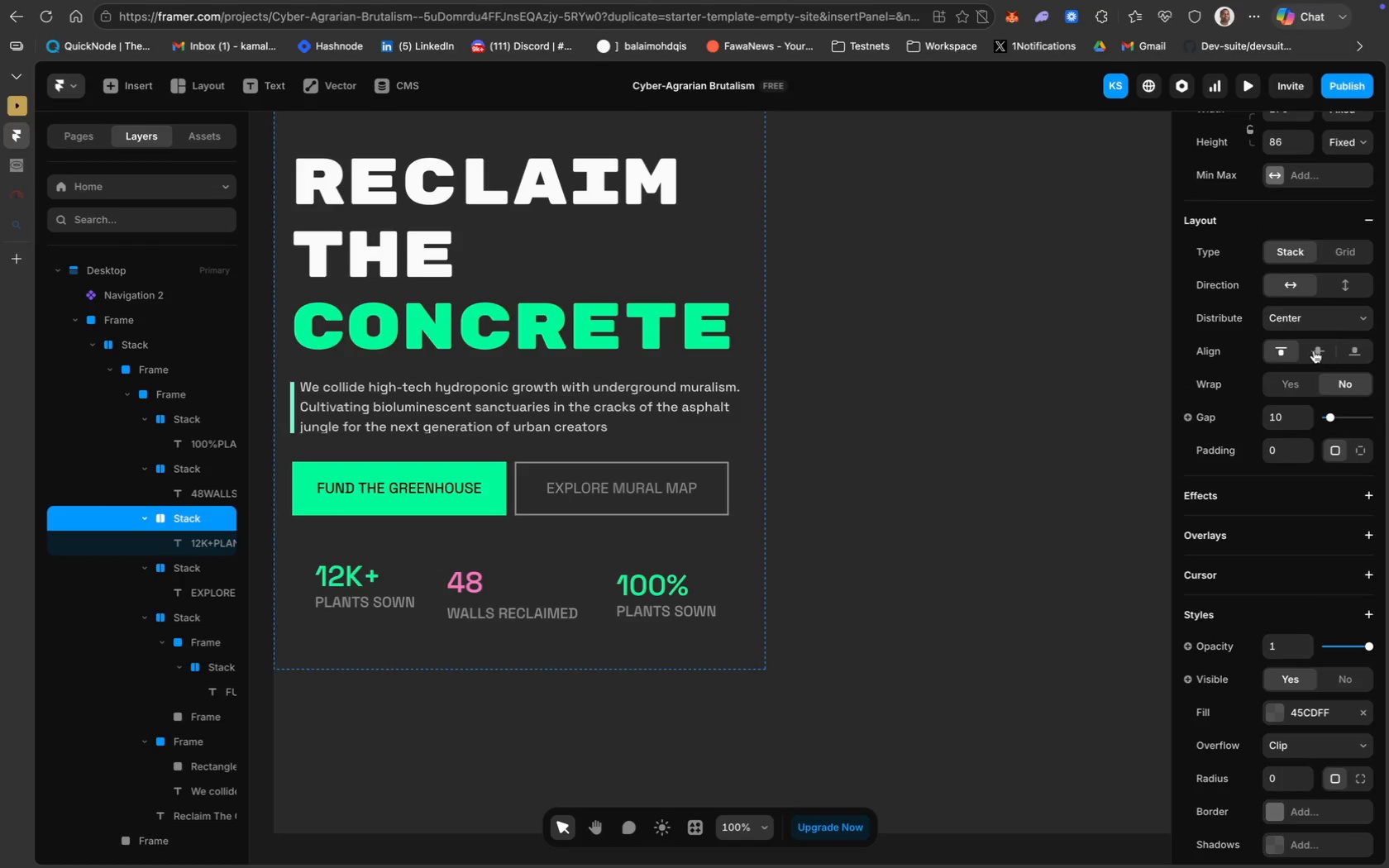 
left_click([1315, 351])
 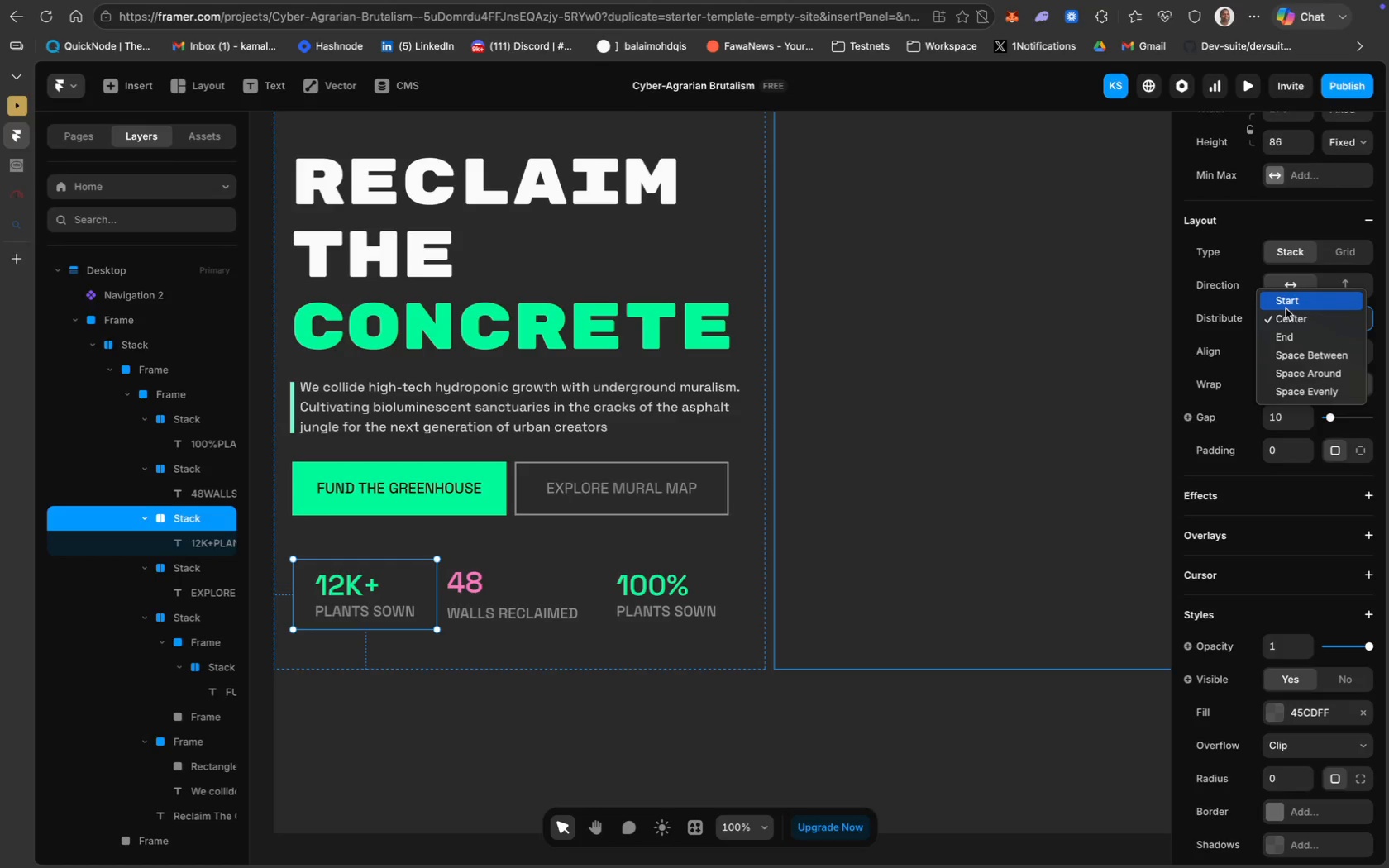 
left_click([1285, 306])
 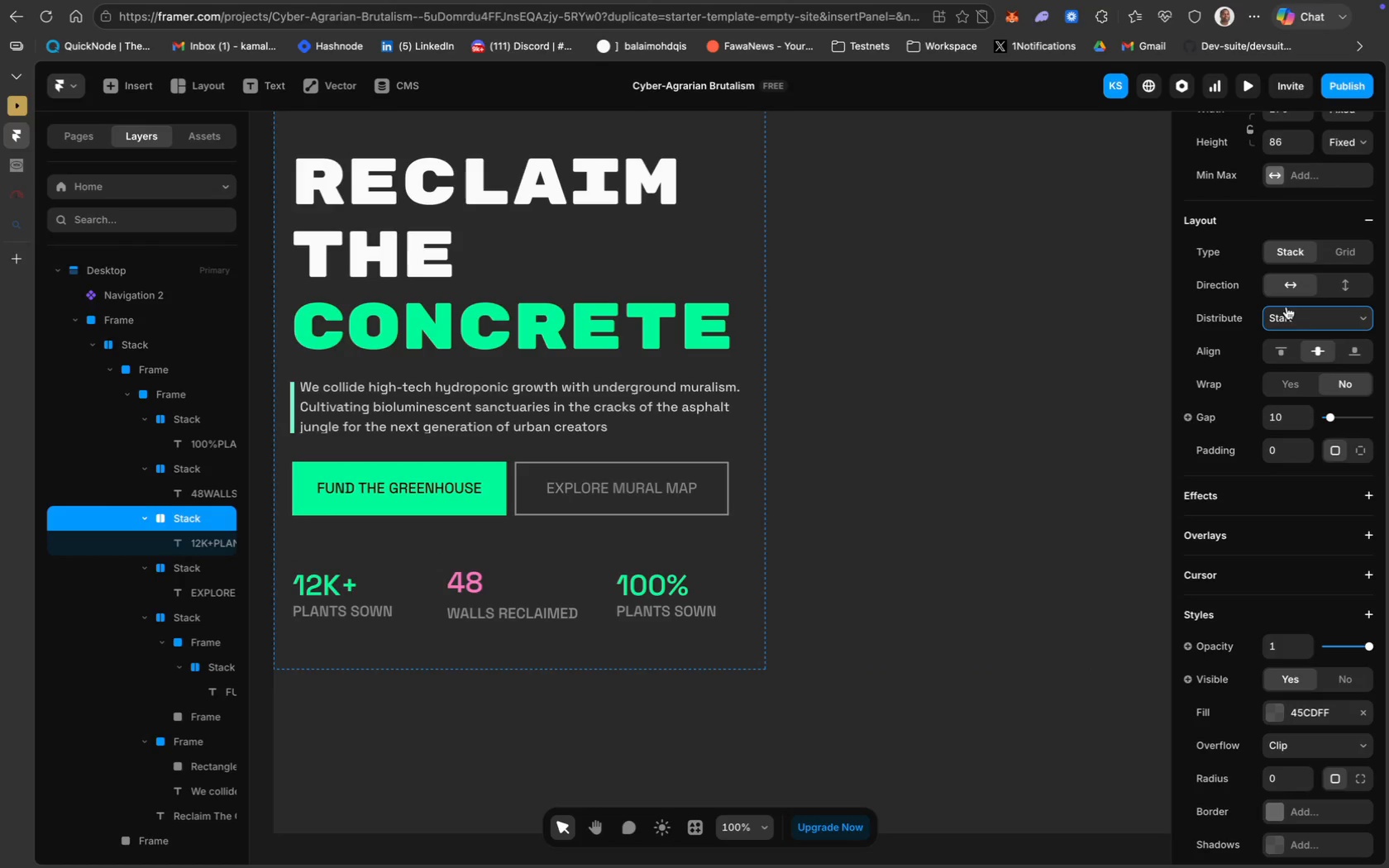 
left_click([1299, 318])
 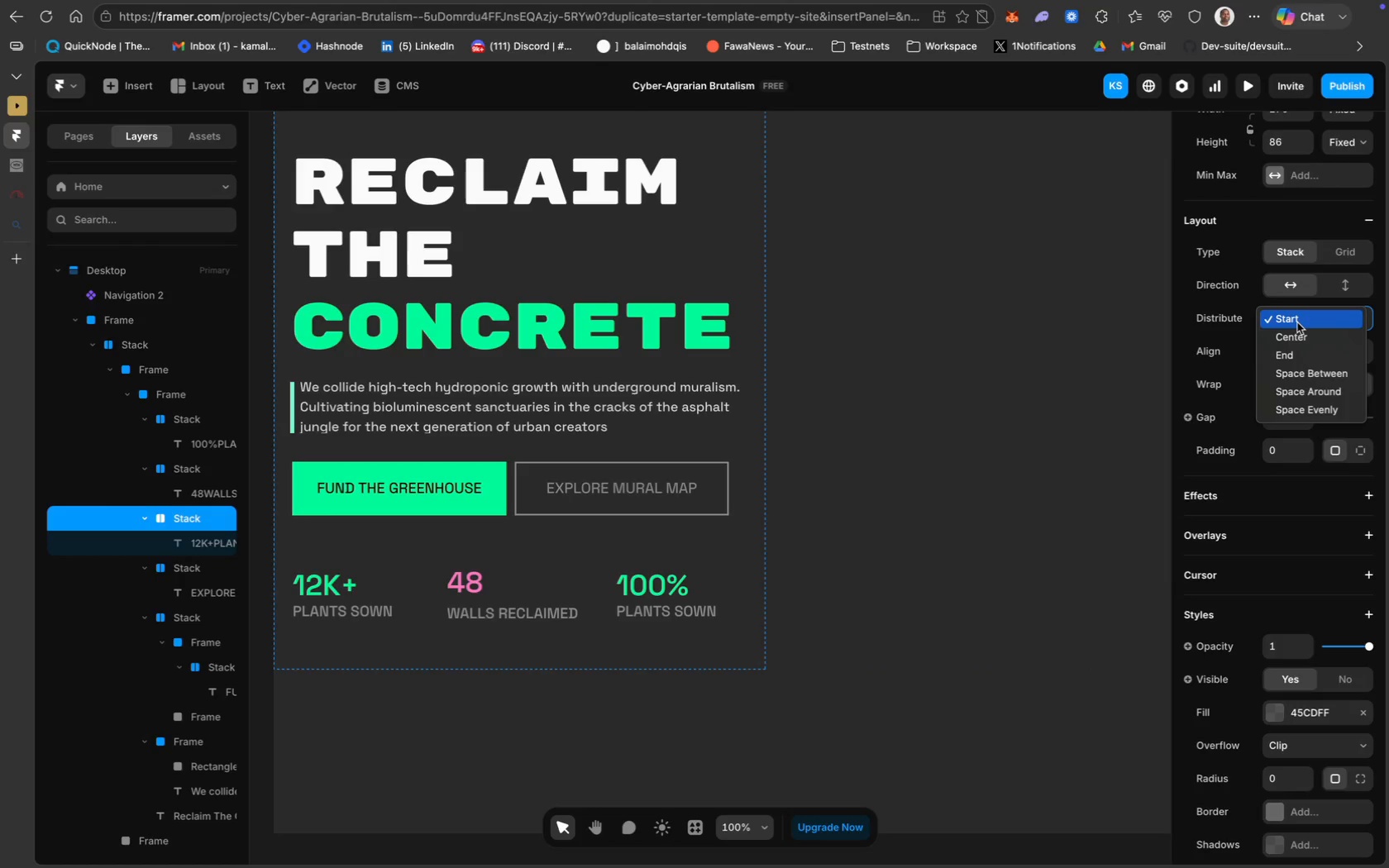 
left_click([1296, 322])
 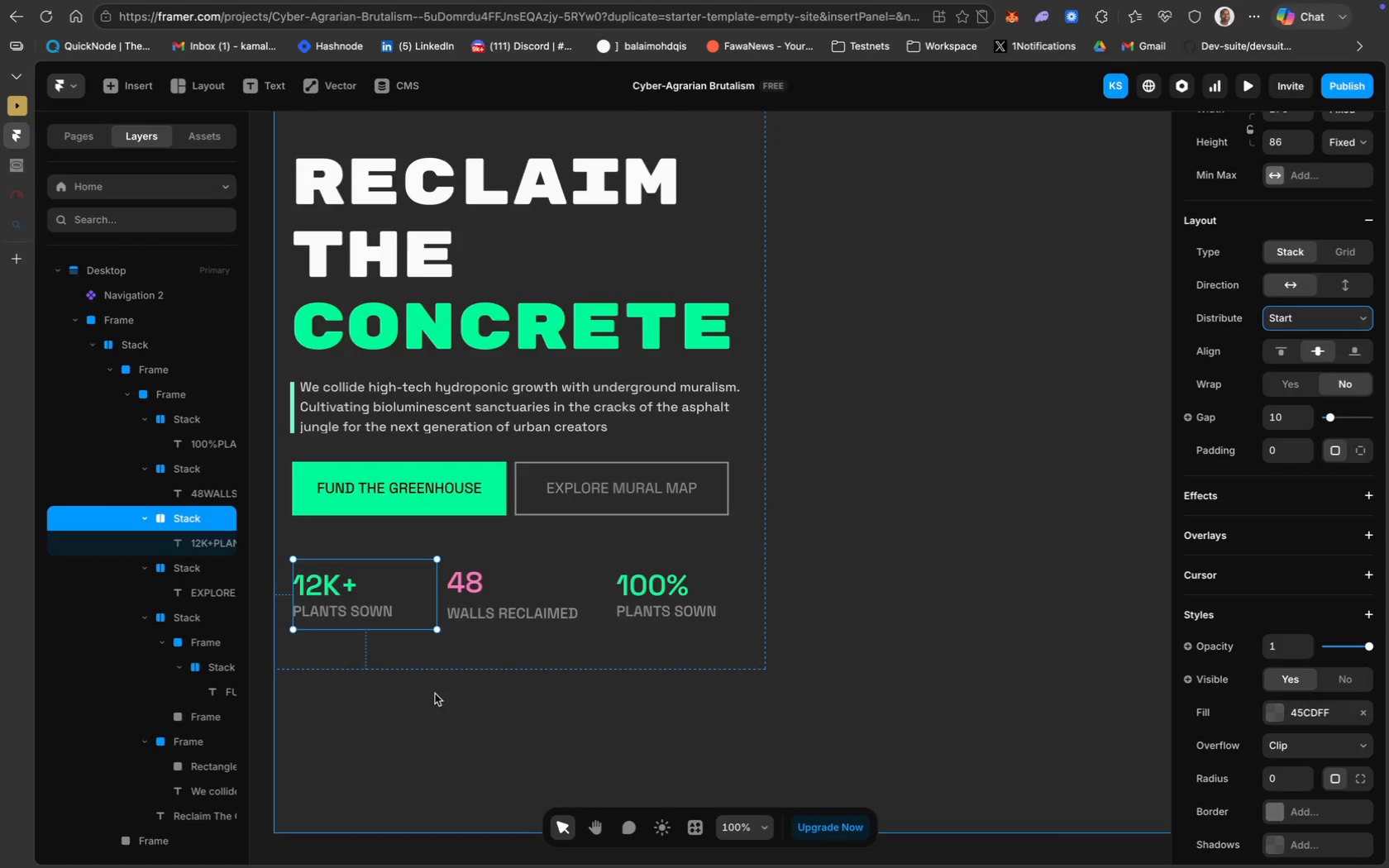 
left_click([424, 709])
 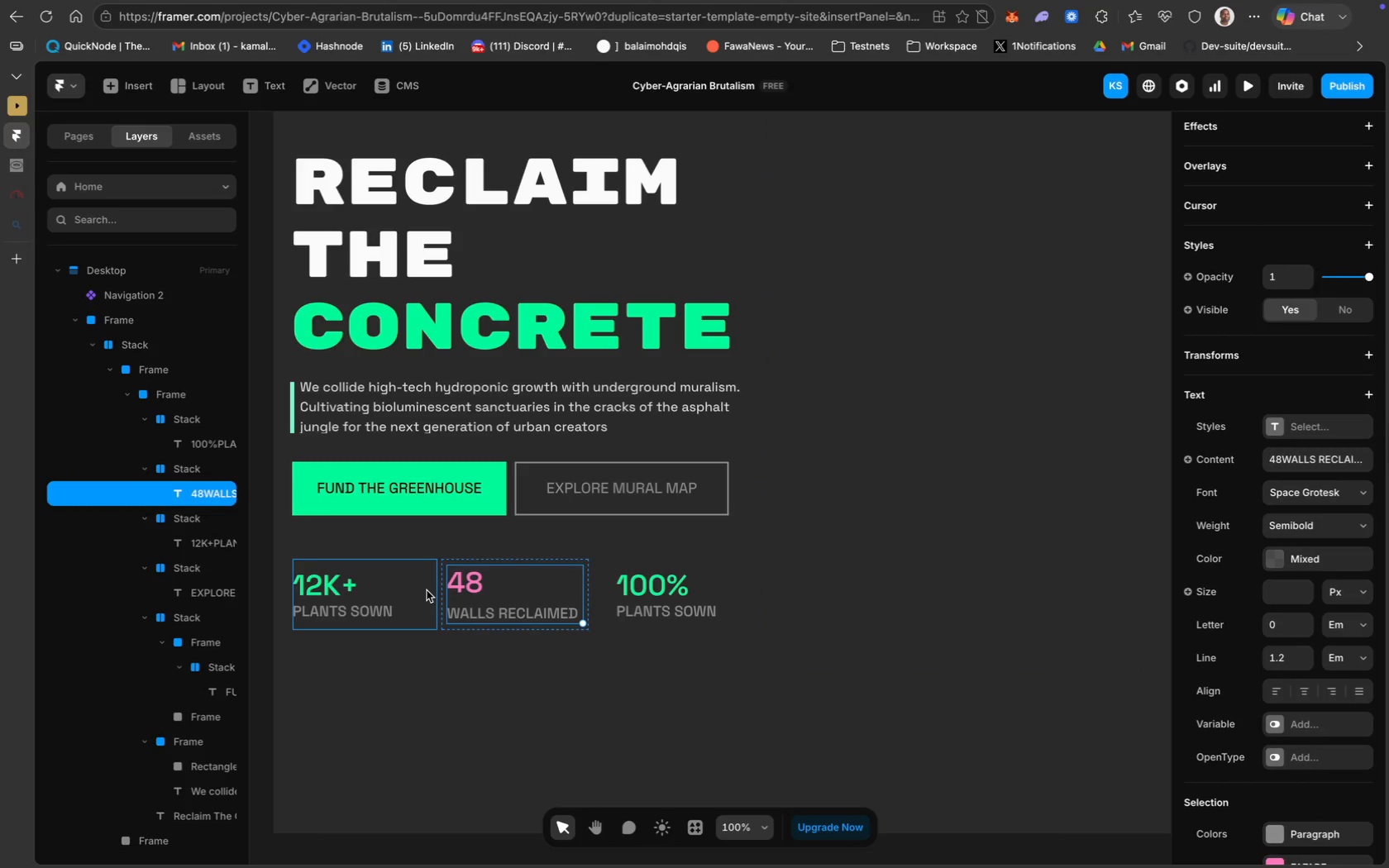 
wait(8.88)
 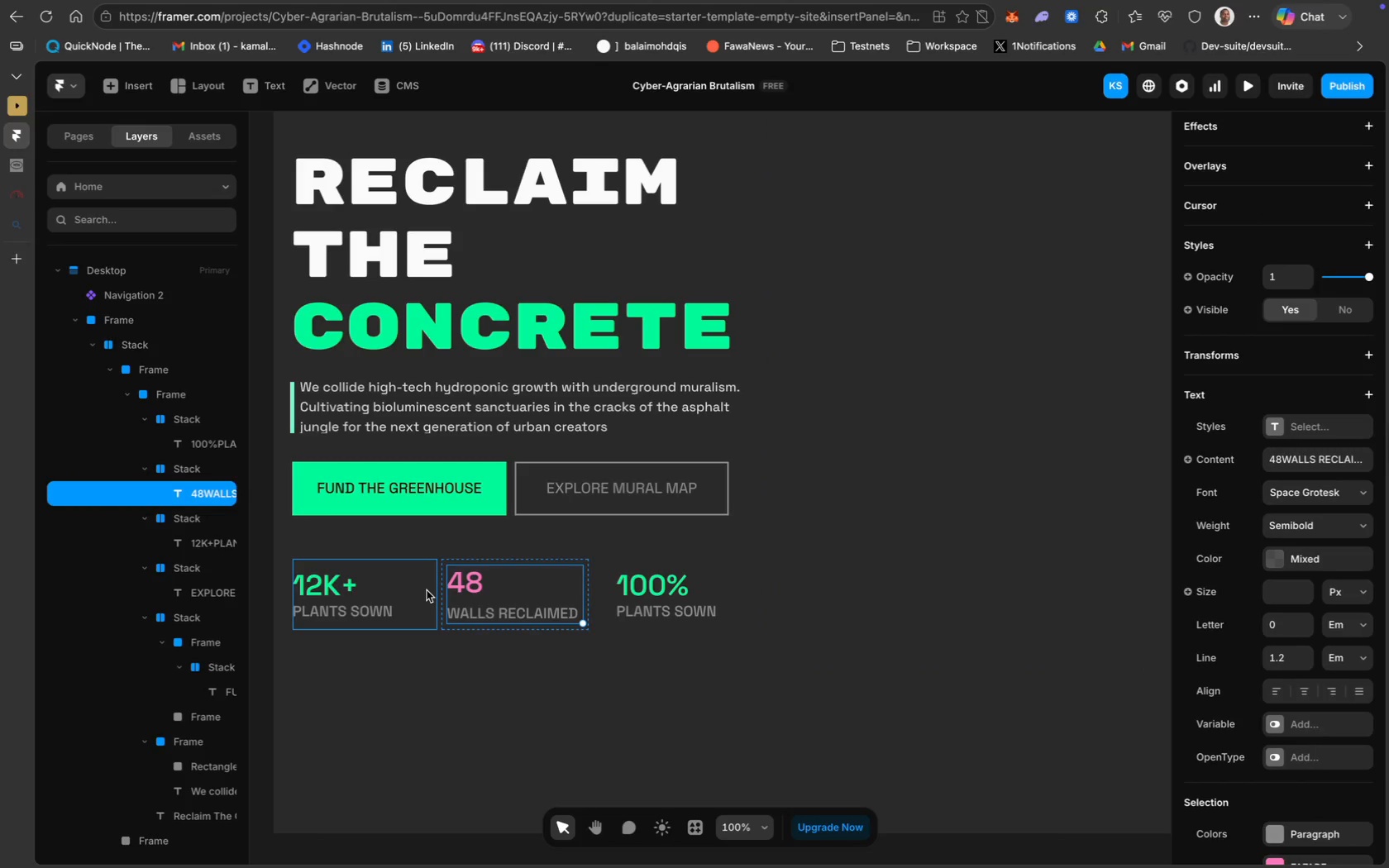 
left_click([681, 560])
 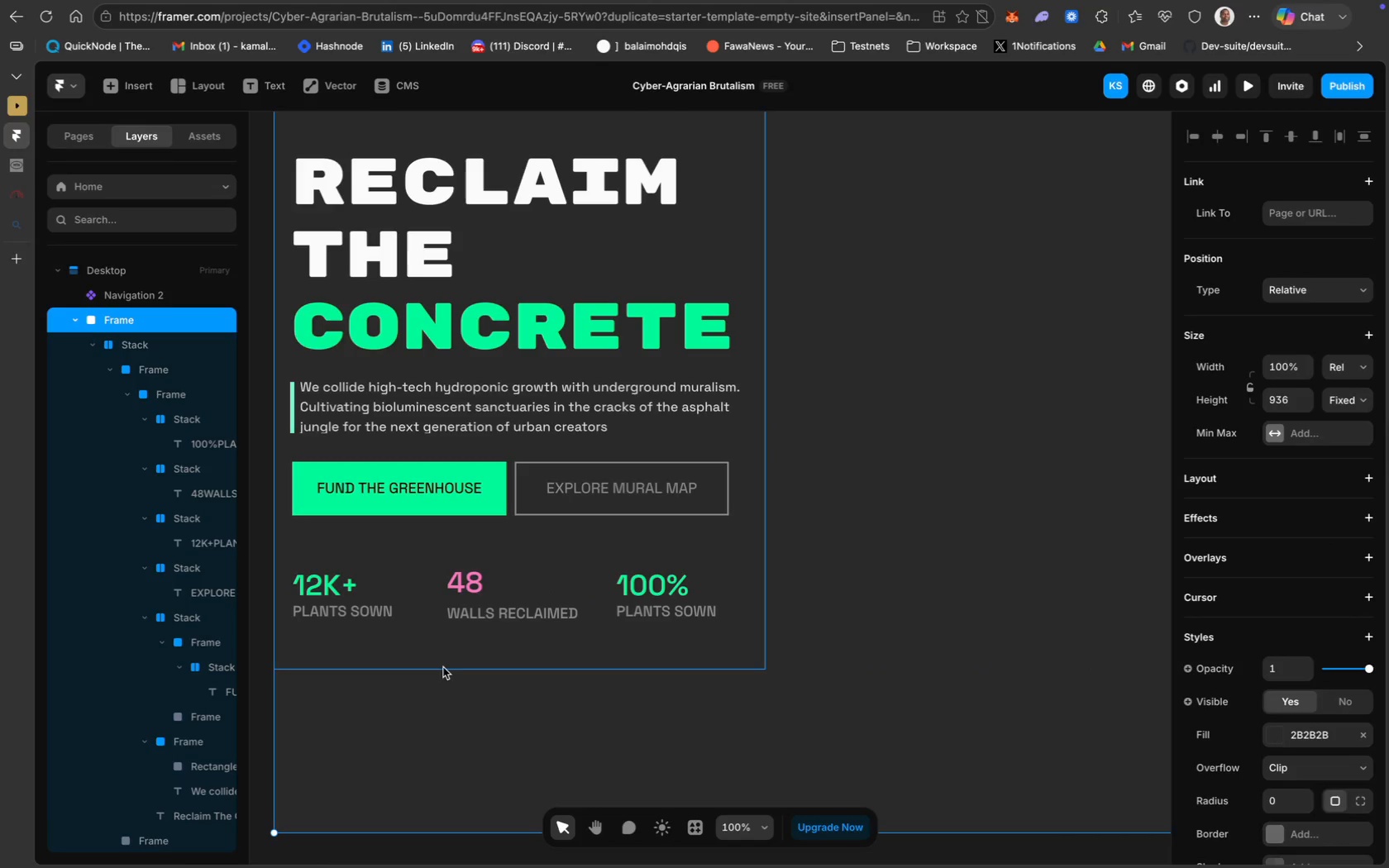 
wait(10.07)
 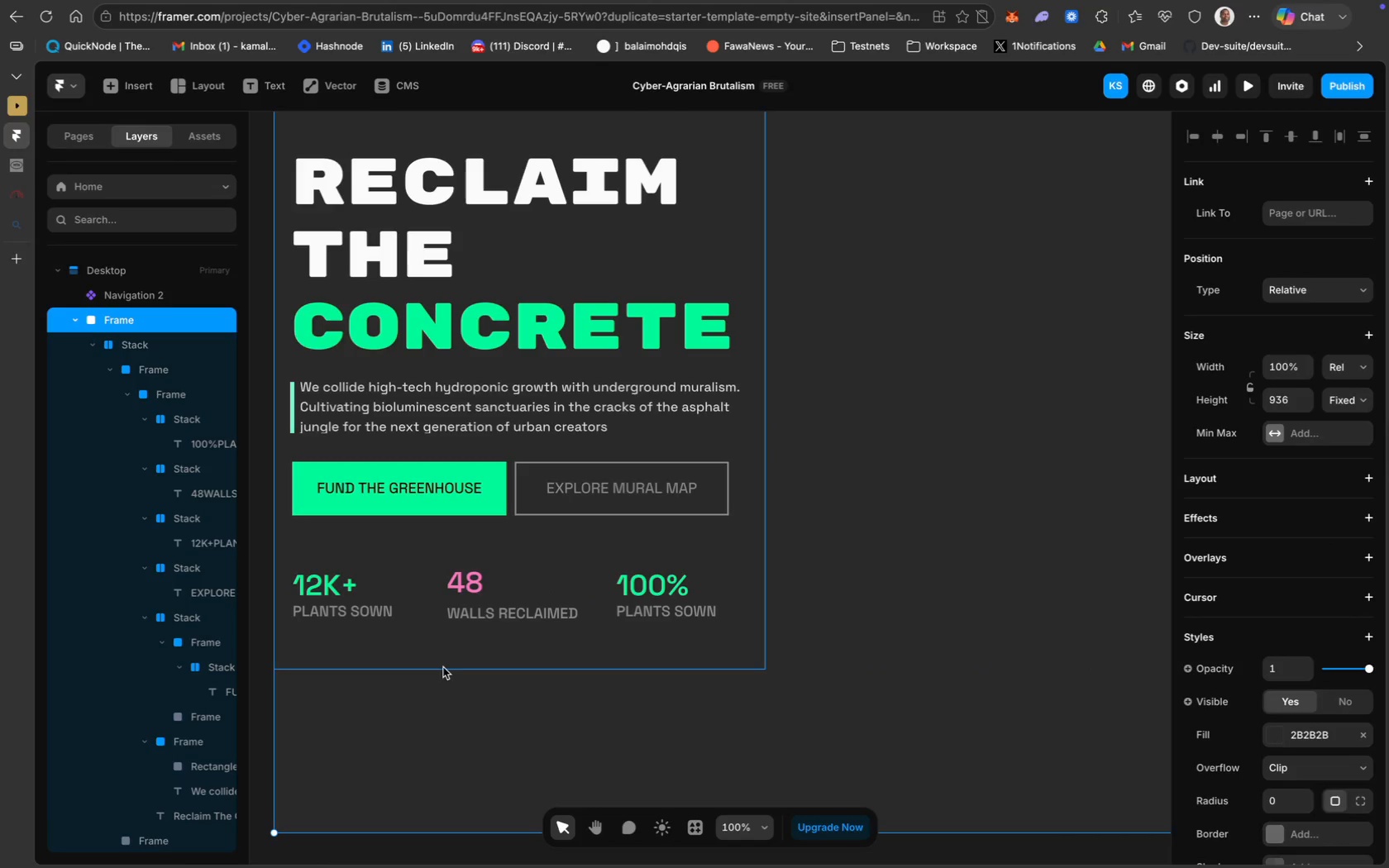 
scroll: coordinate [578, 626], scroll_direction: up, amount: 8.0